 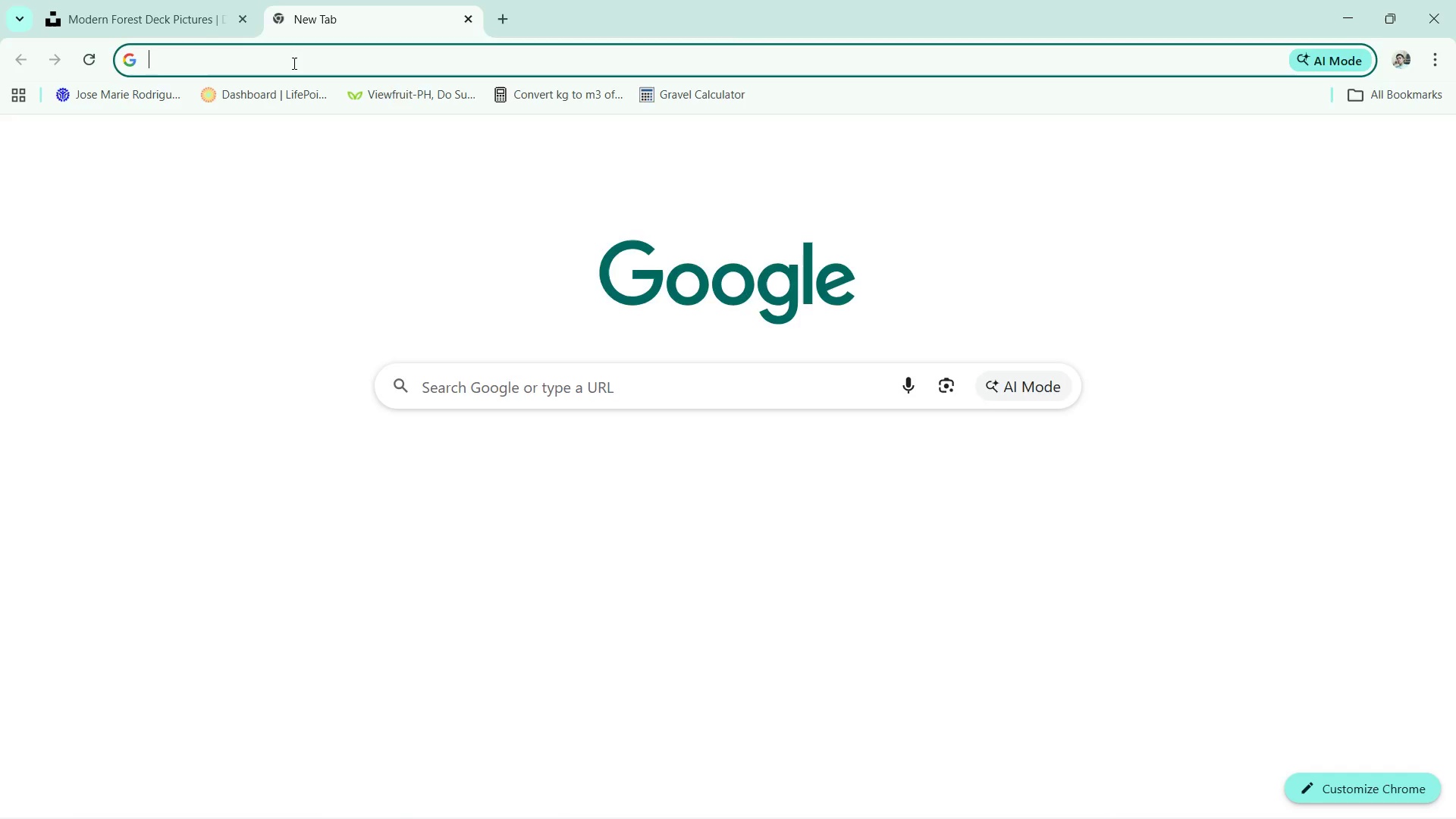 
key(Control+ControlLeft)
 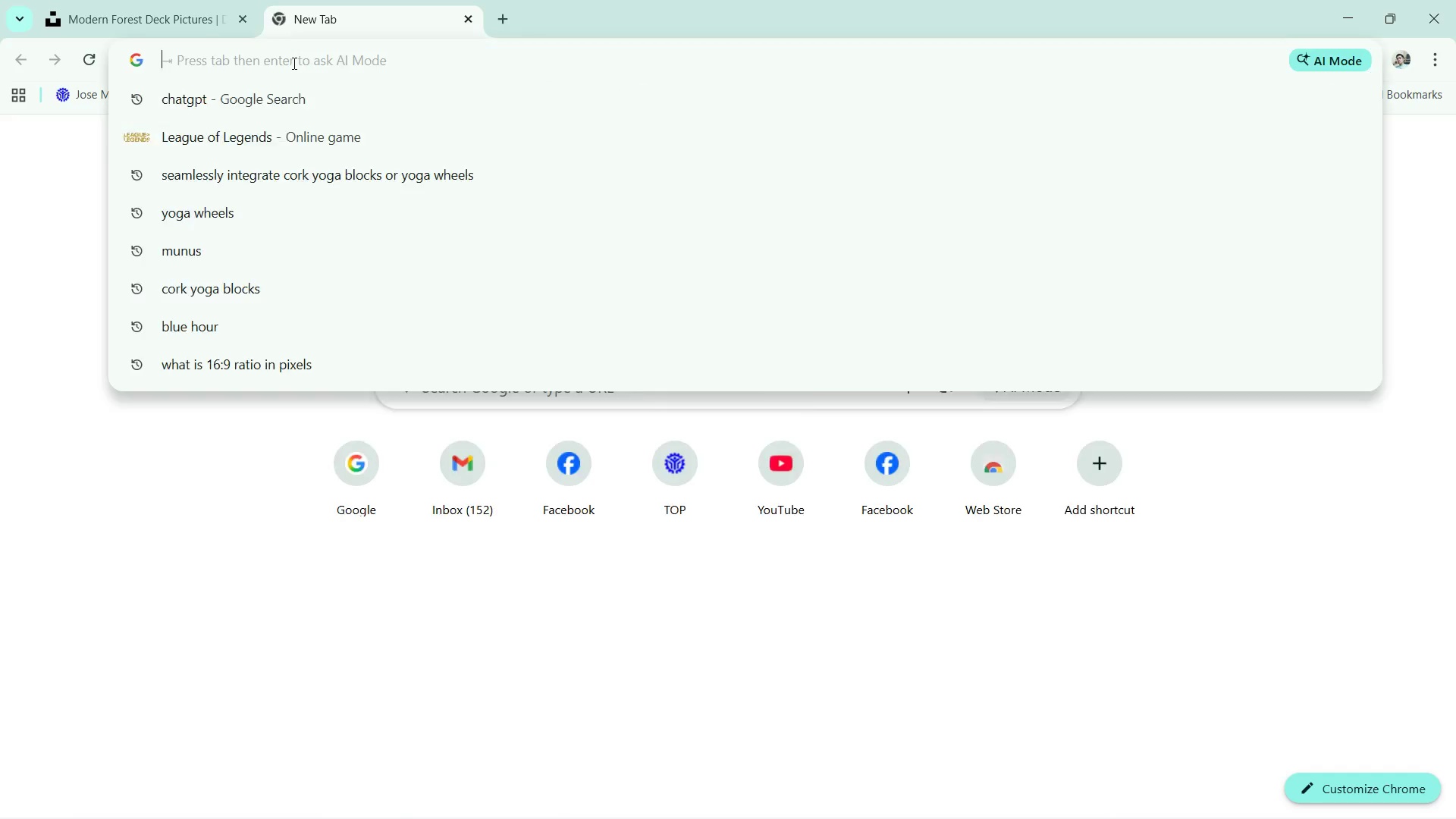 
key(Control+V)
 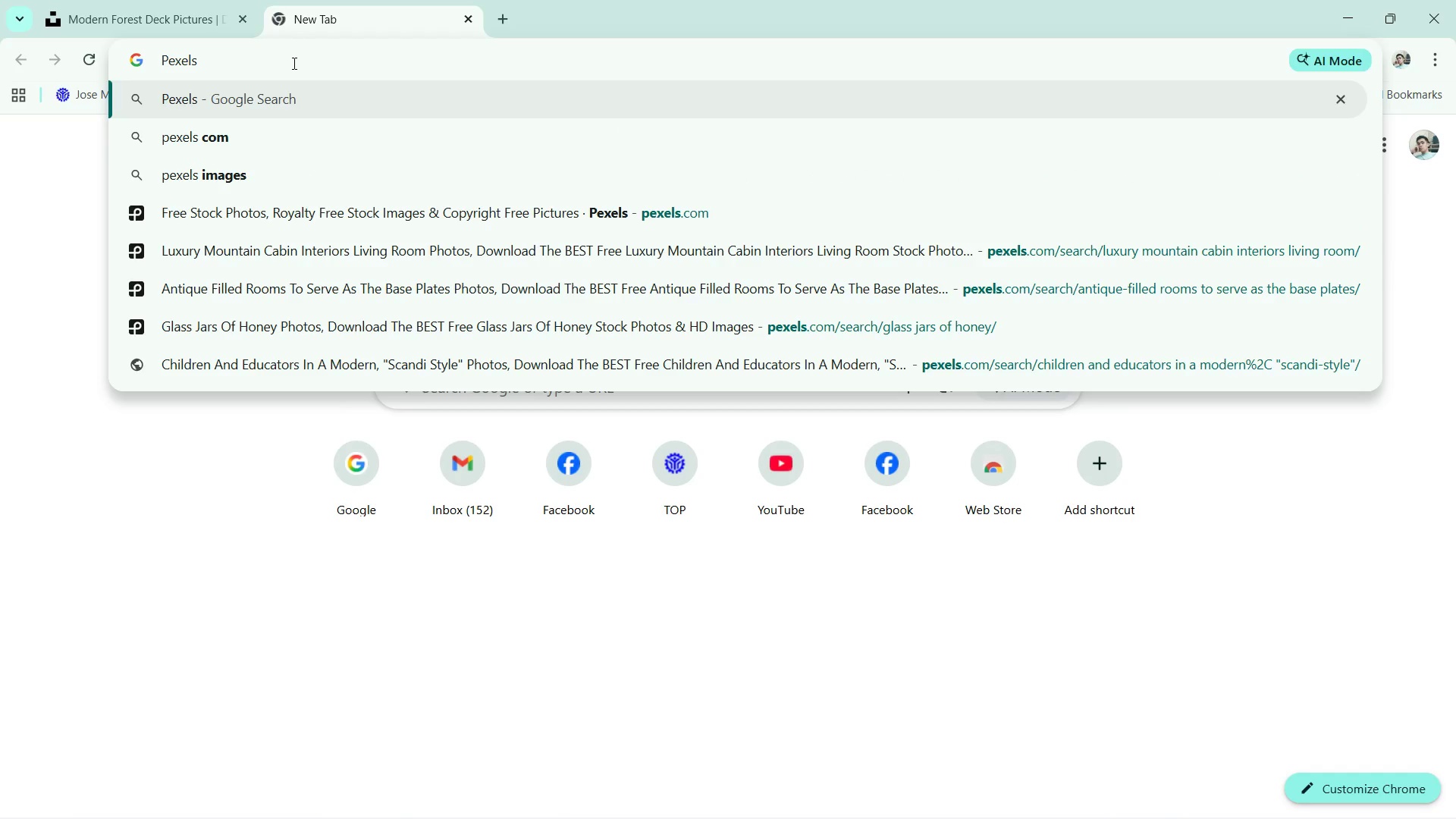 
key(NumpadEnter)
 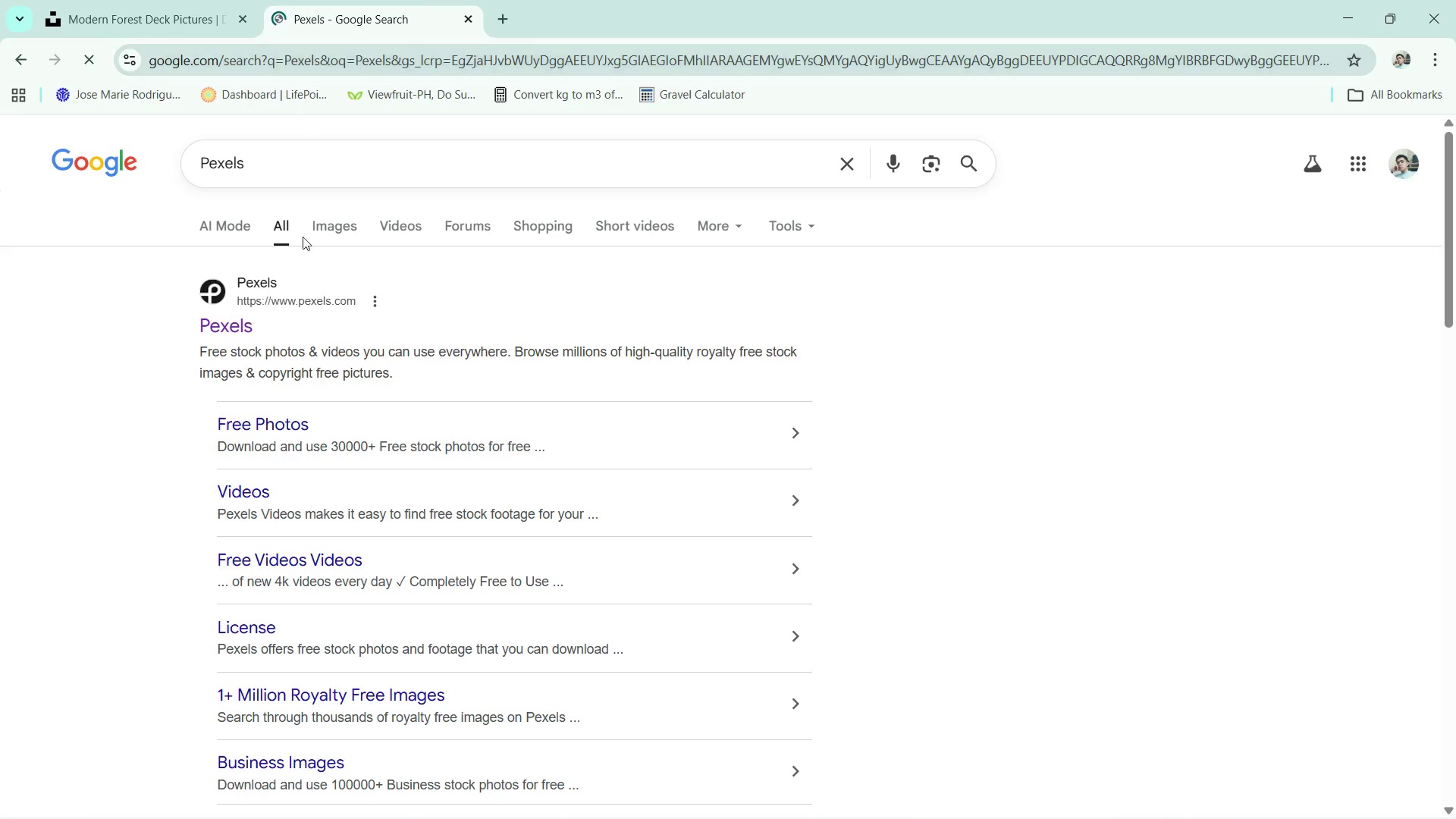 
left_click([226, 314])
 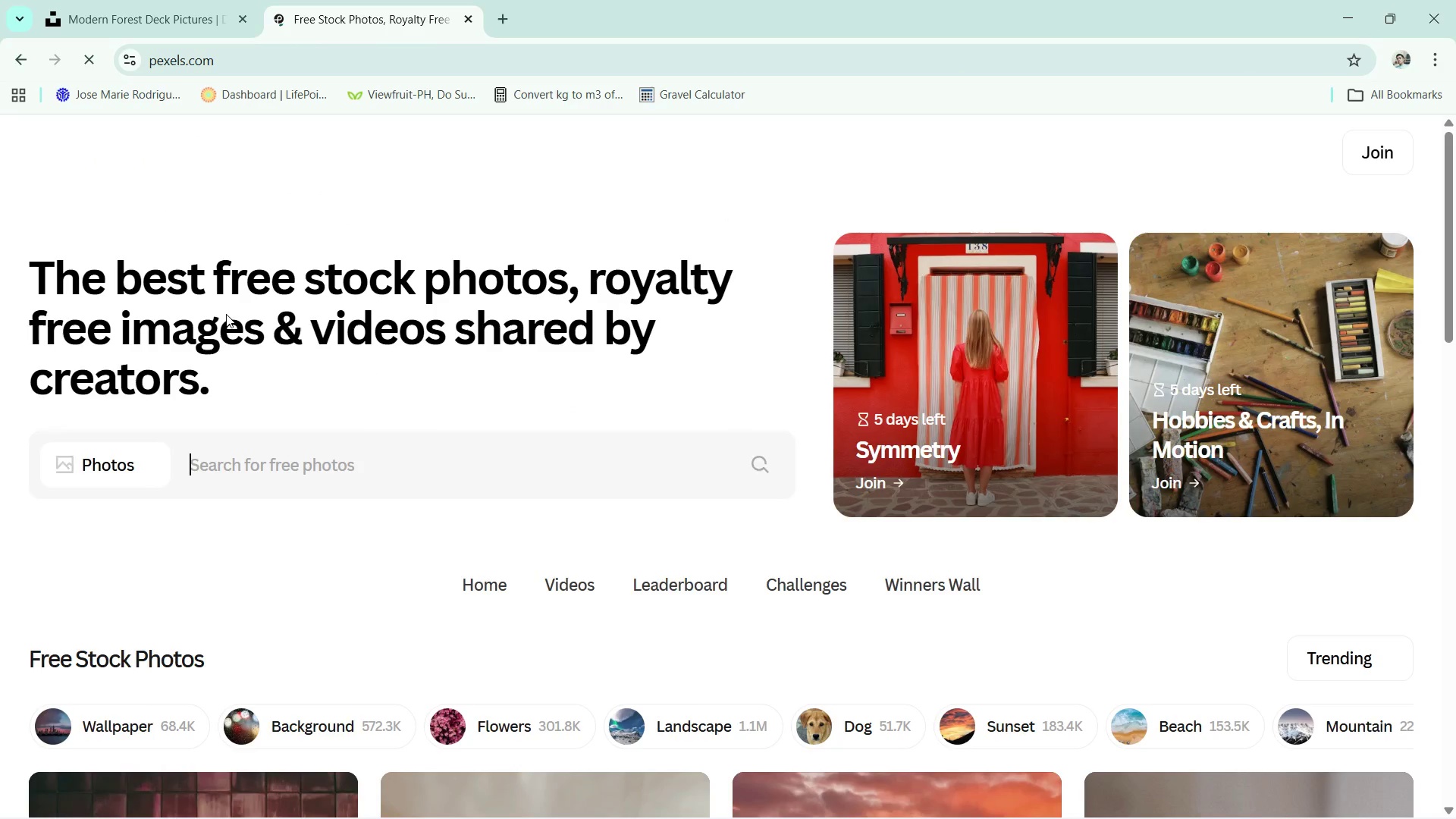 
left_click([435, 366])
 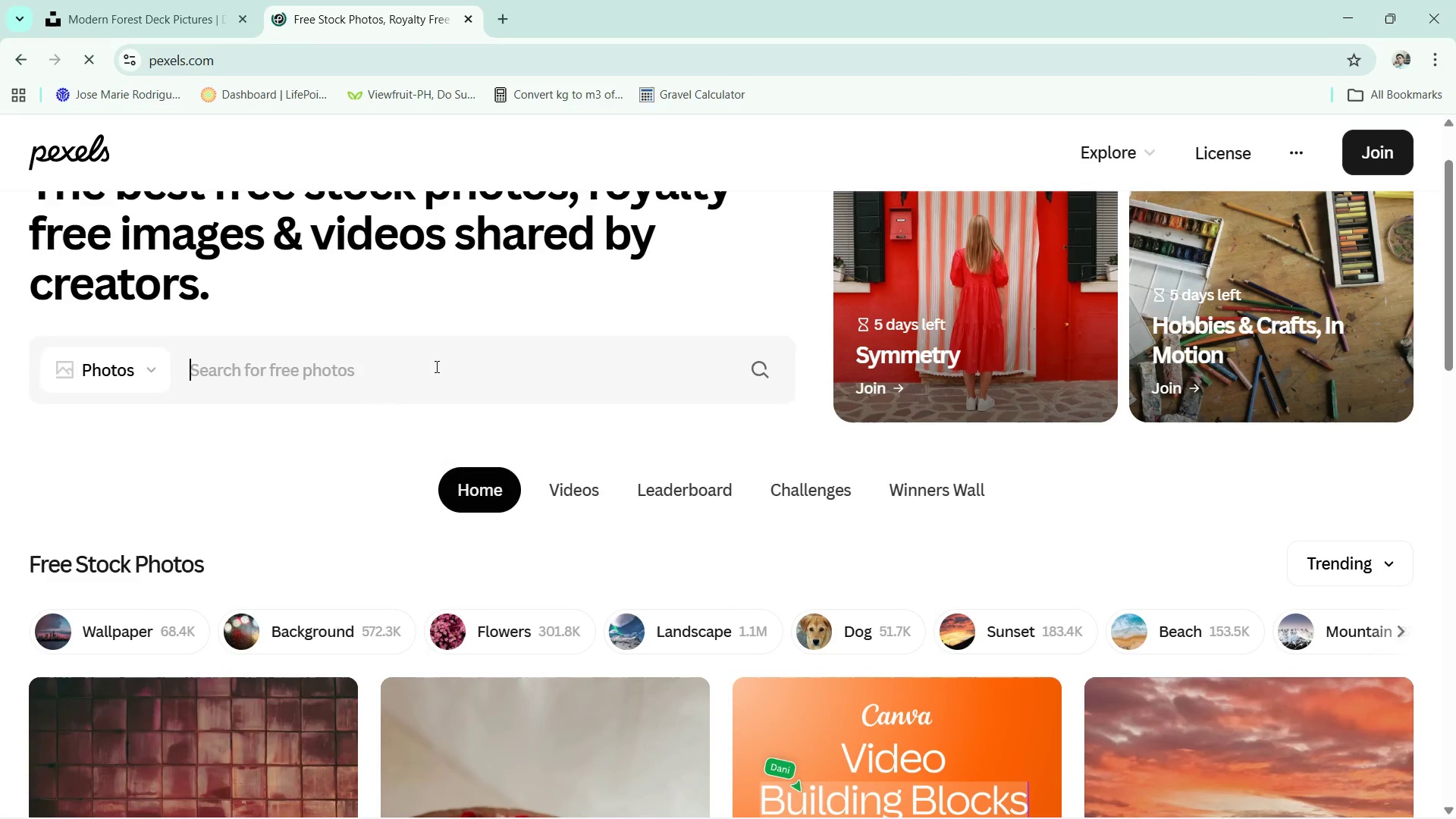 
scroll: coordinate [511, 391], scroll_direction: down, amount: 1.0
 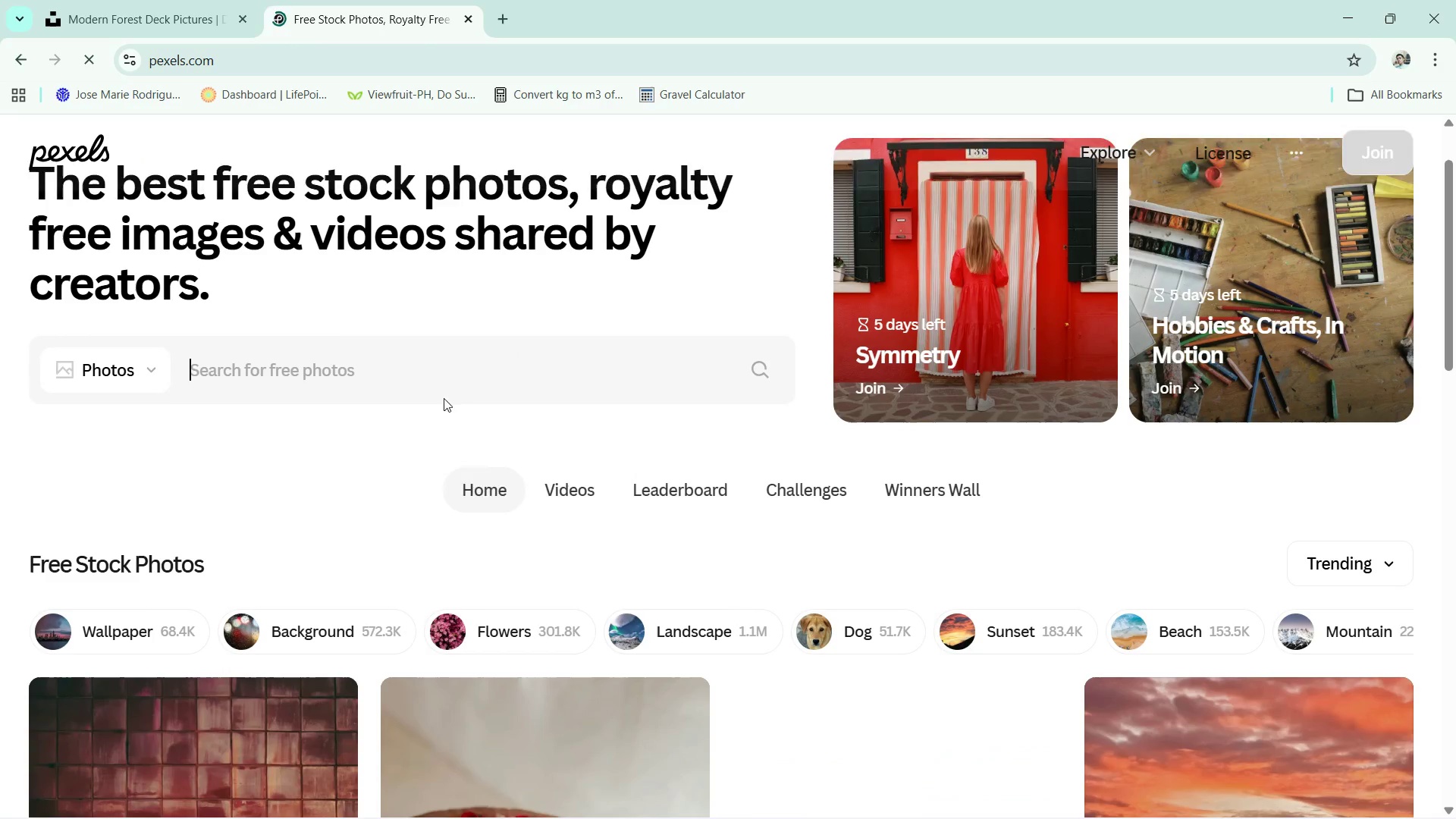 
key(Control+ControlLeft)
 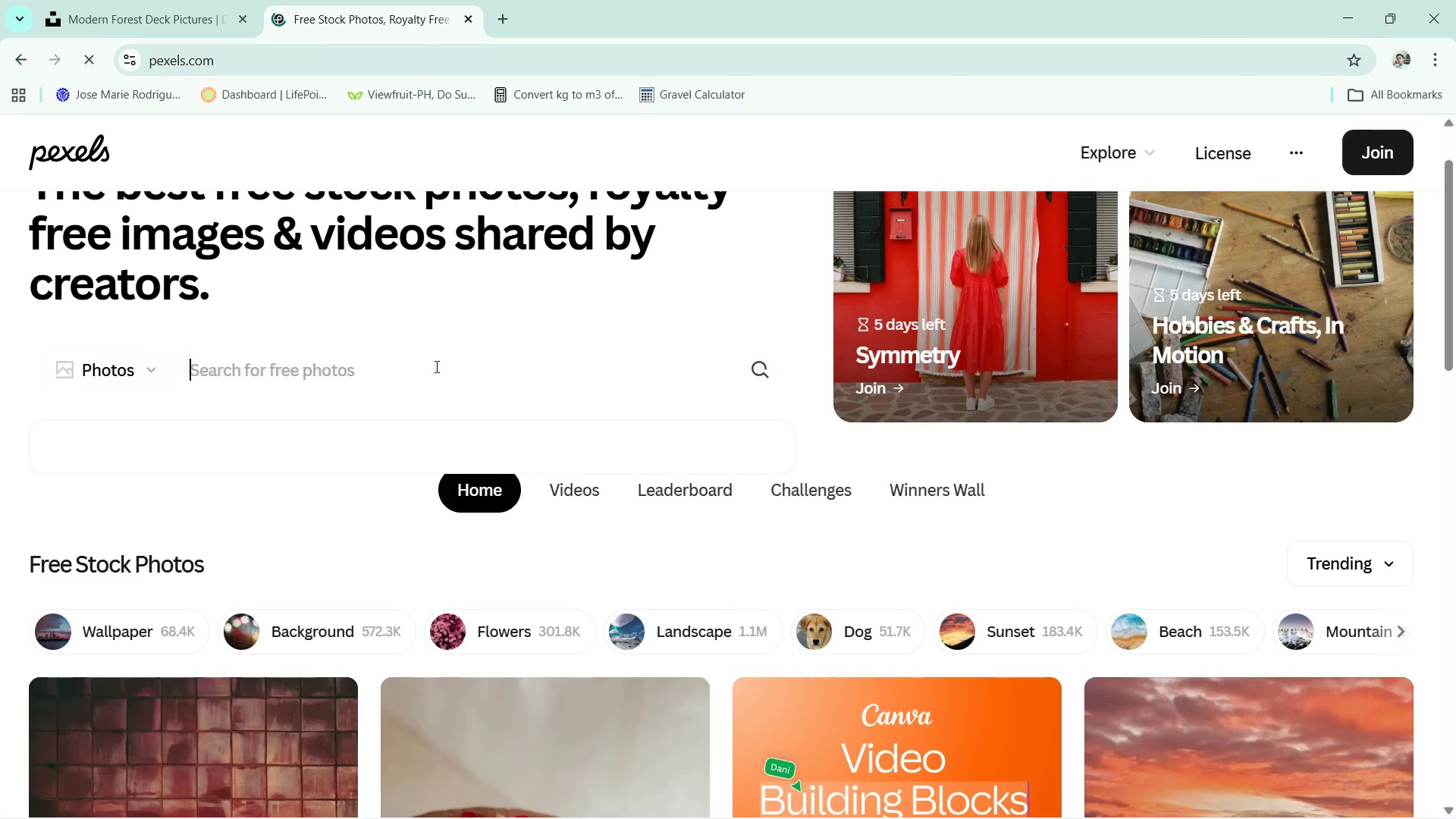 
key(Control+V)
 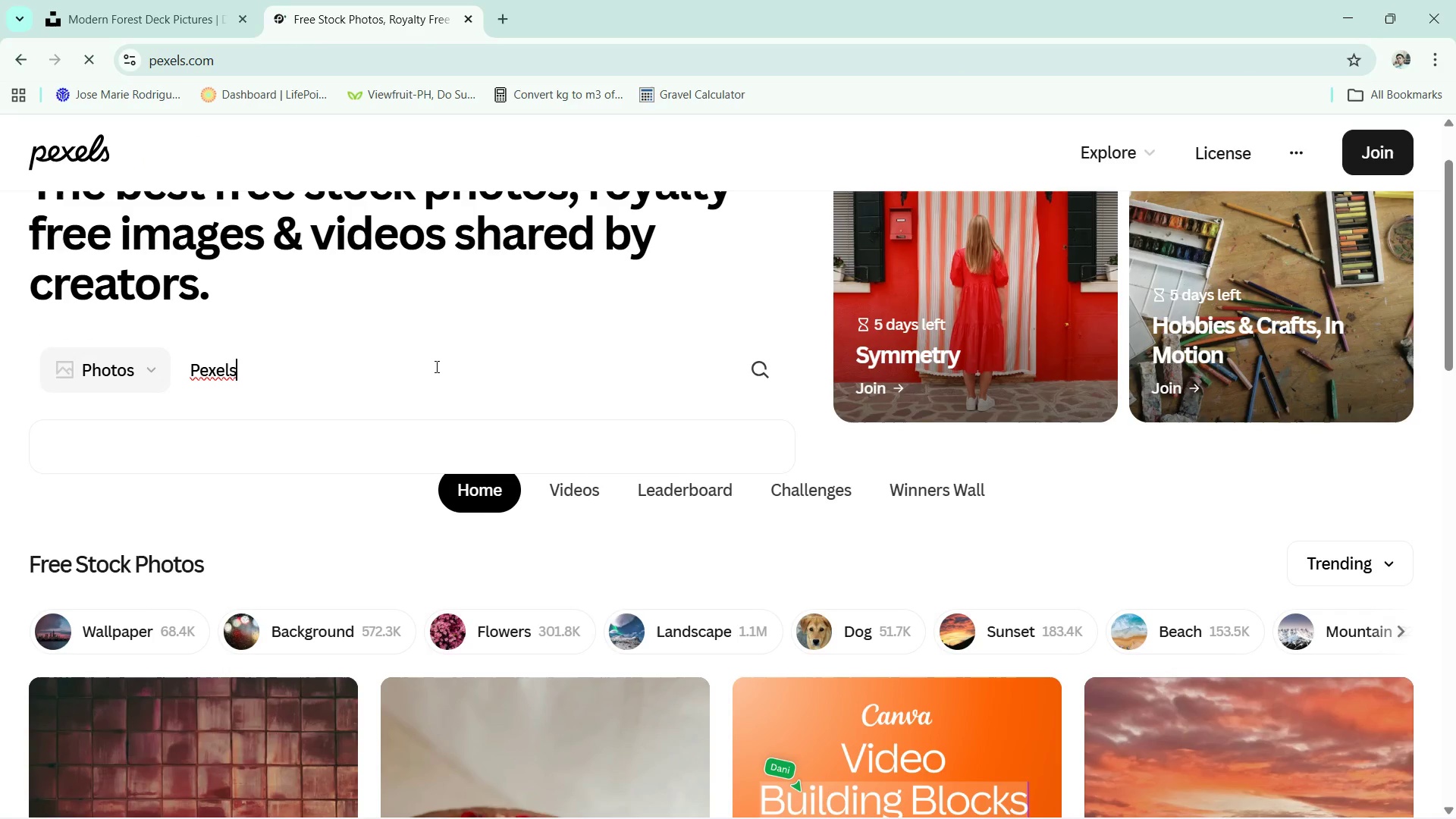 
key(Control+ControlLeft)
 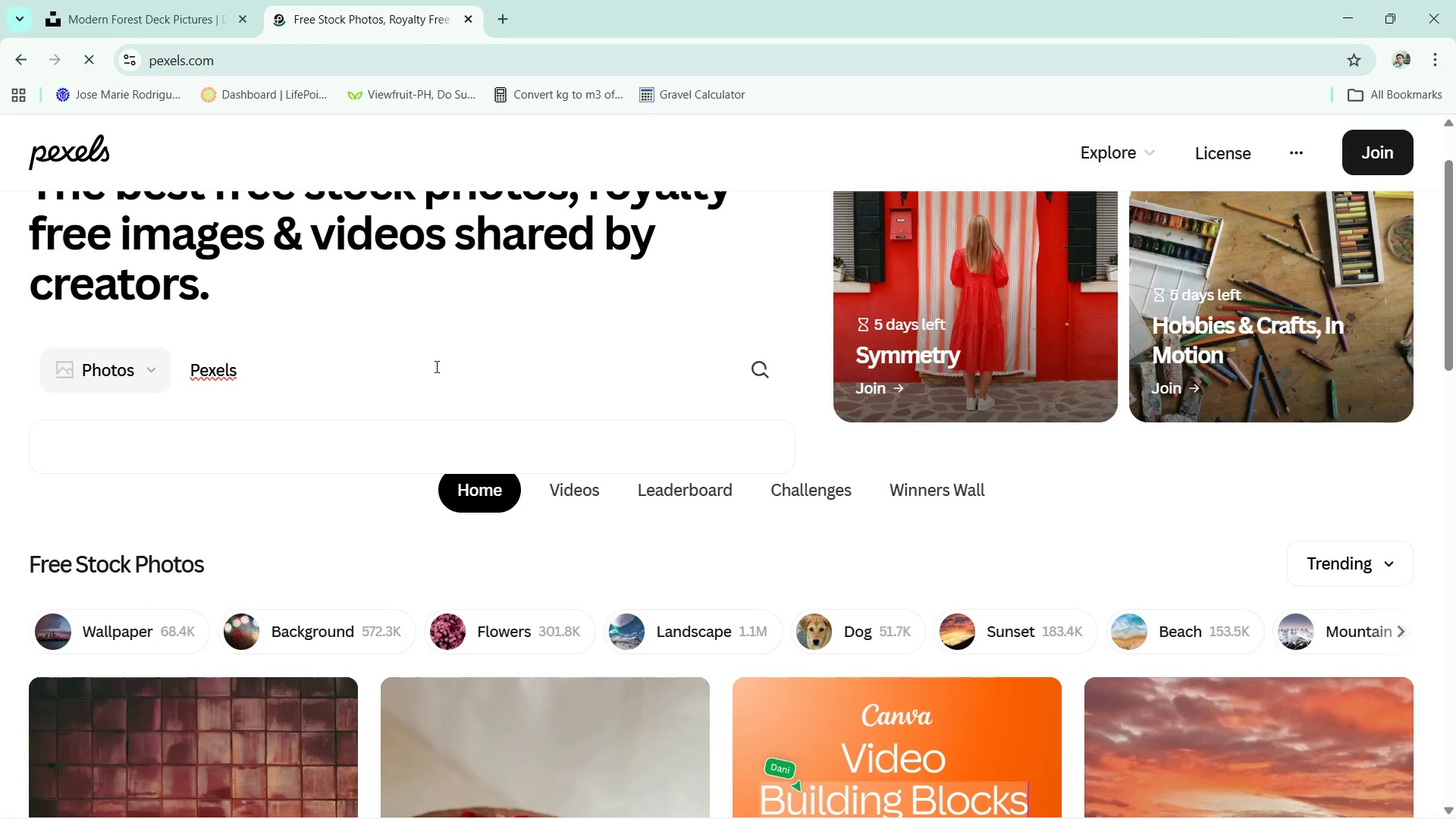 
key(Control+A)
 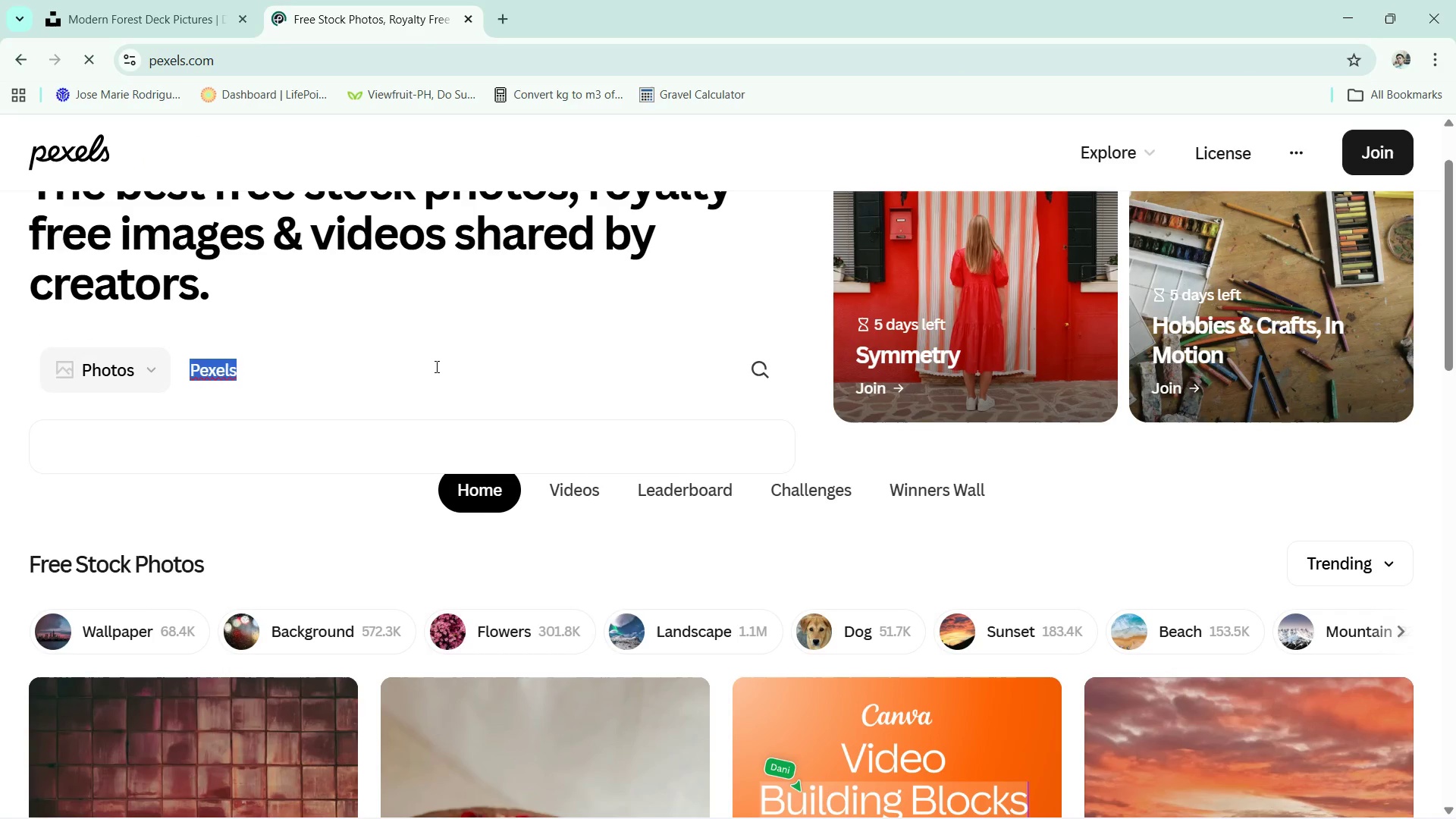 
key(Backspace)
 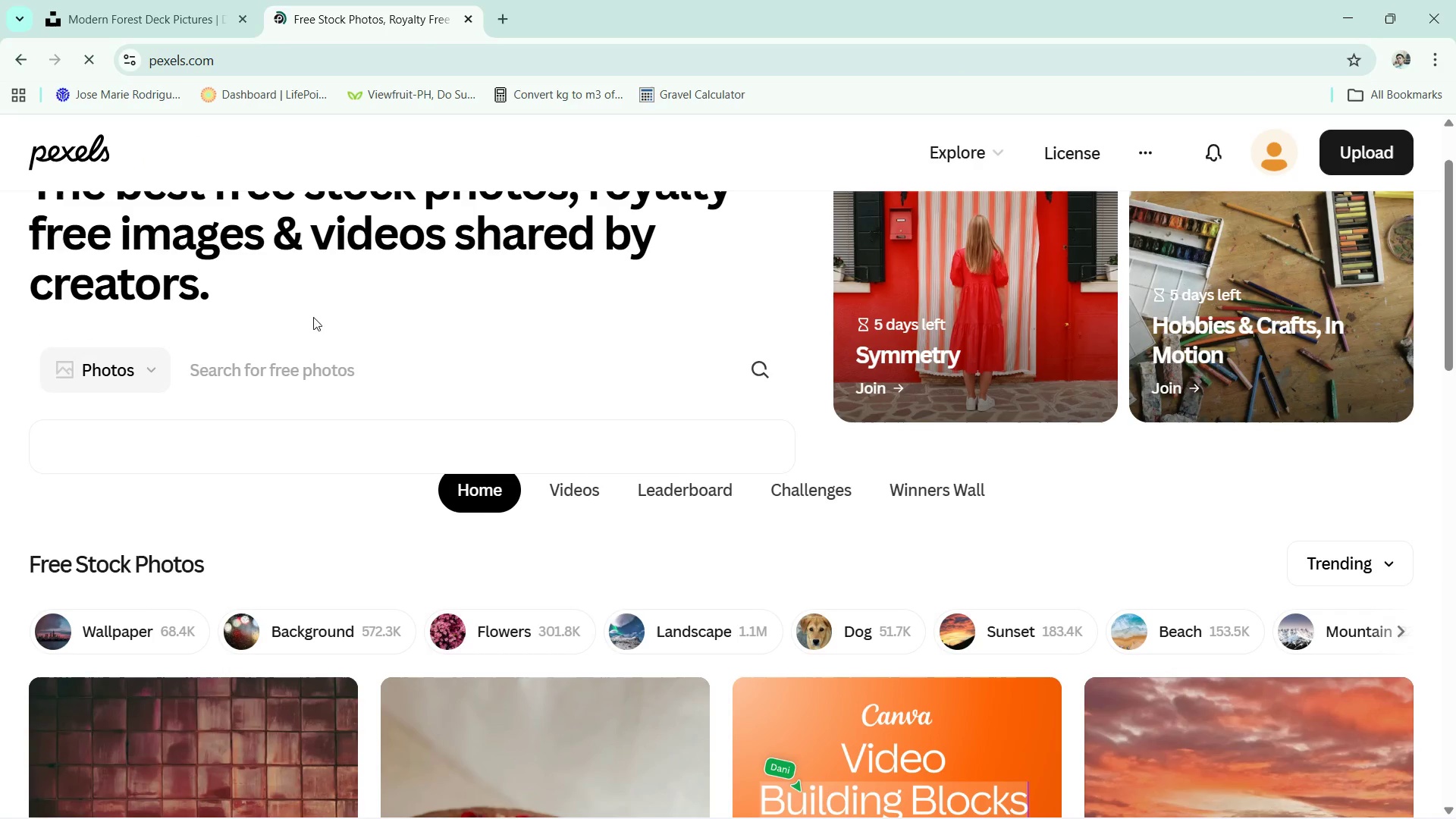 
left_click([227, 0])
 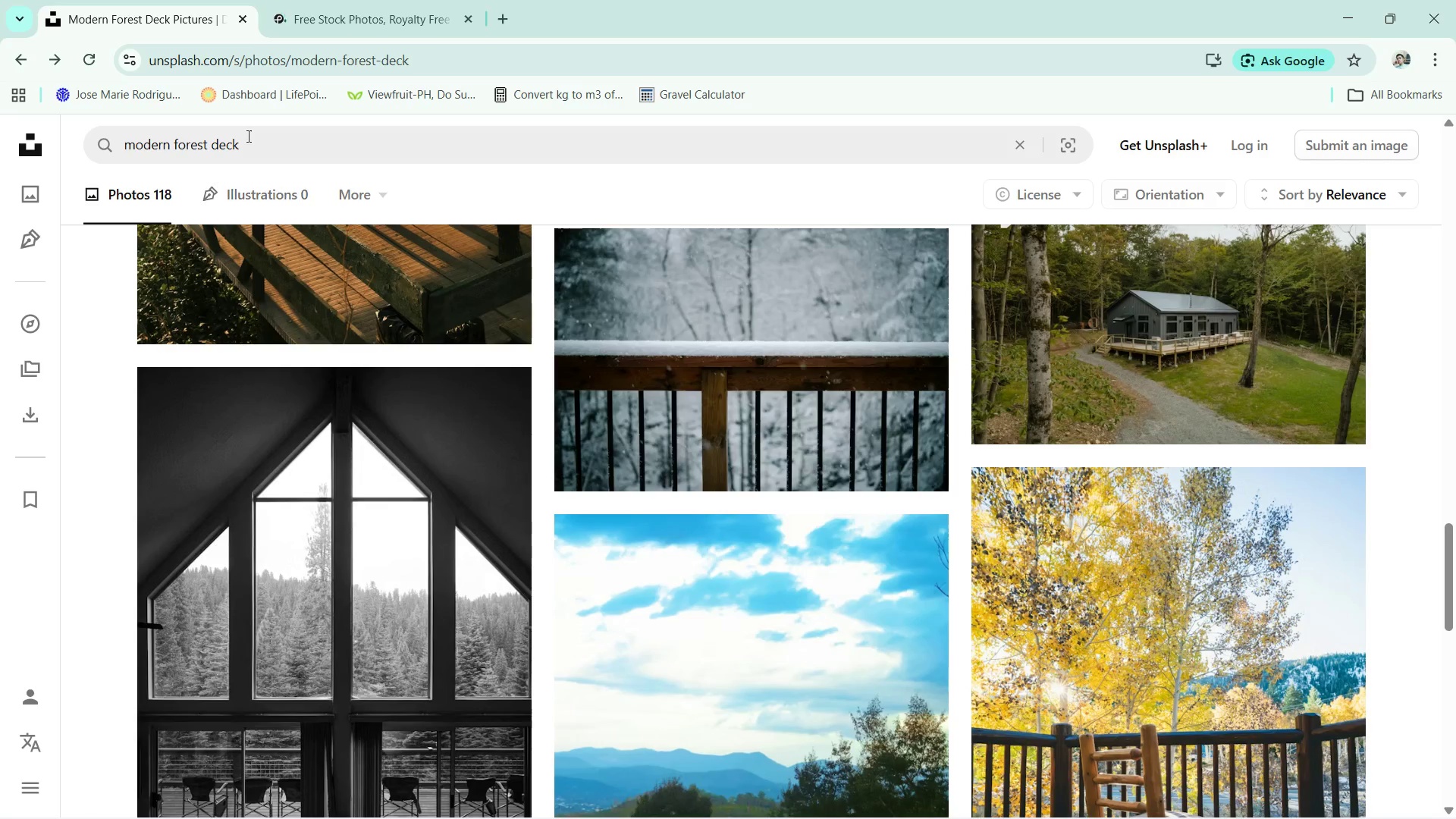 
left_click([249, 148])
 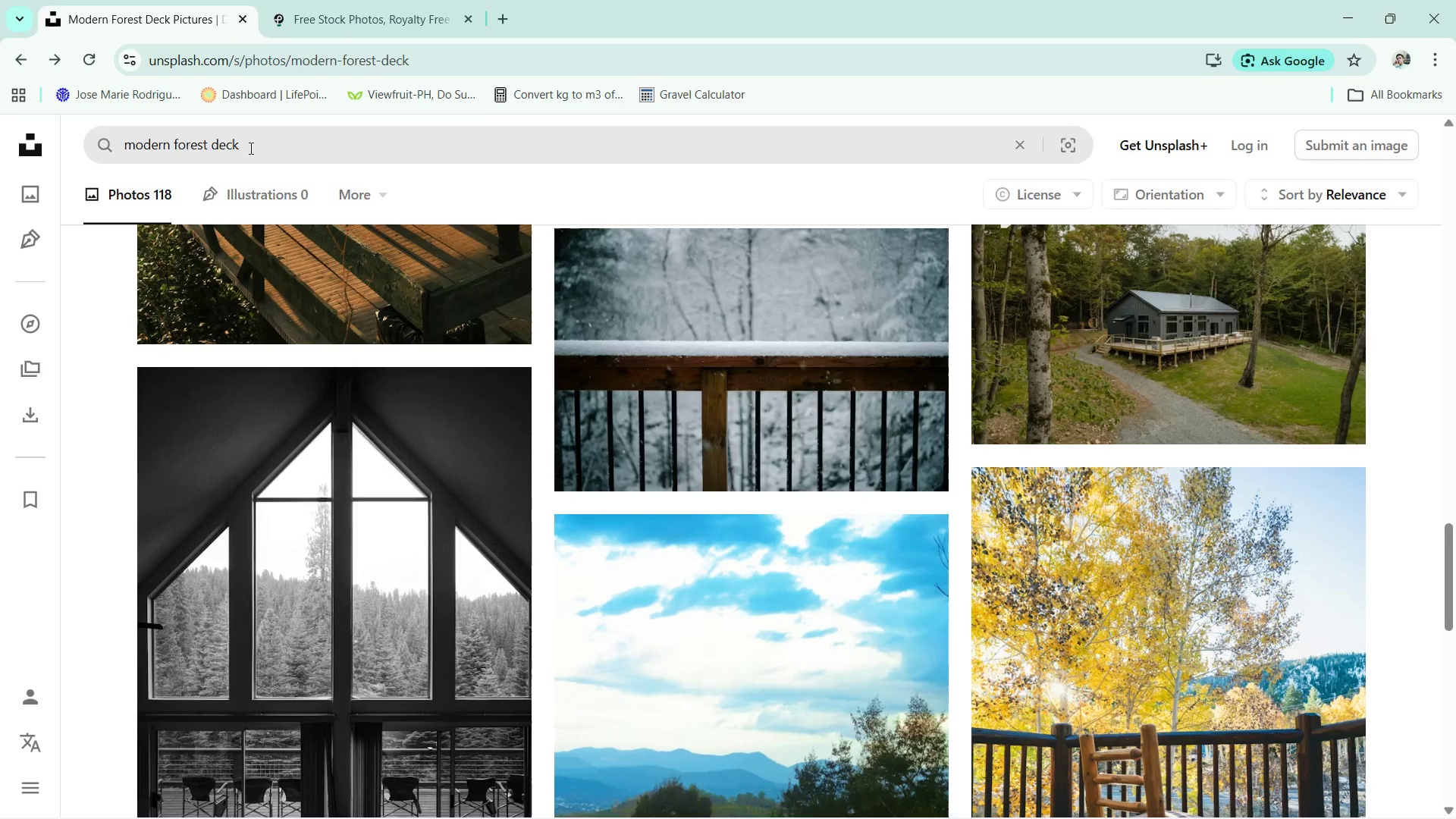 
key(Control+ControlLeft)
 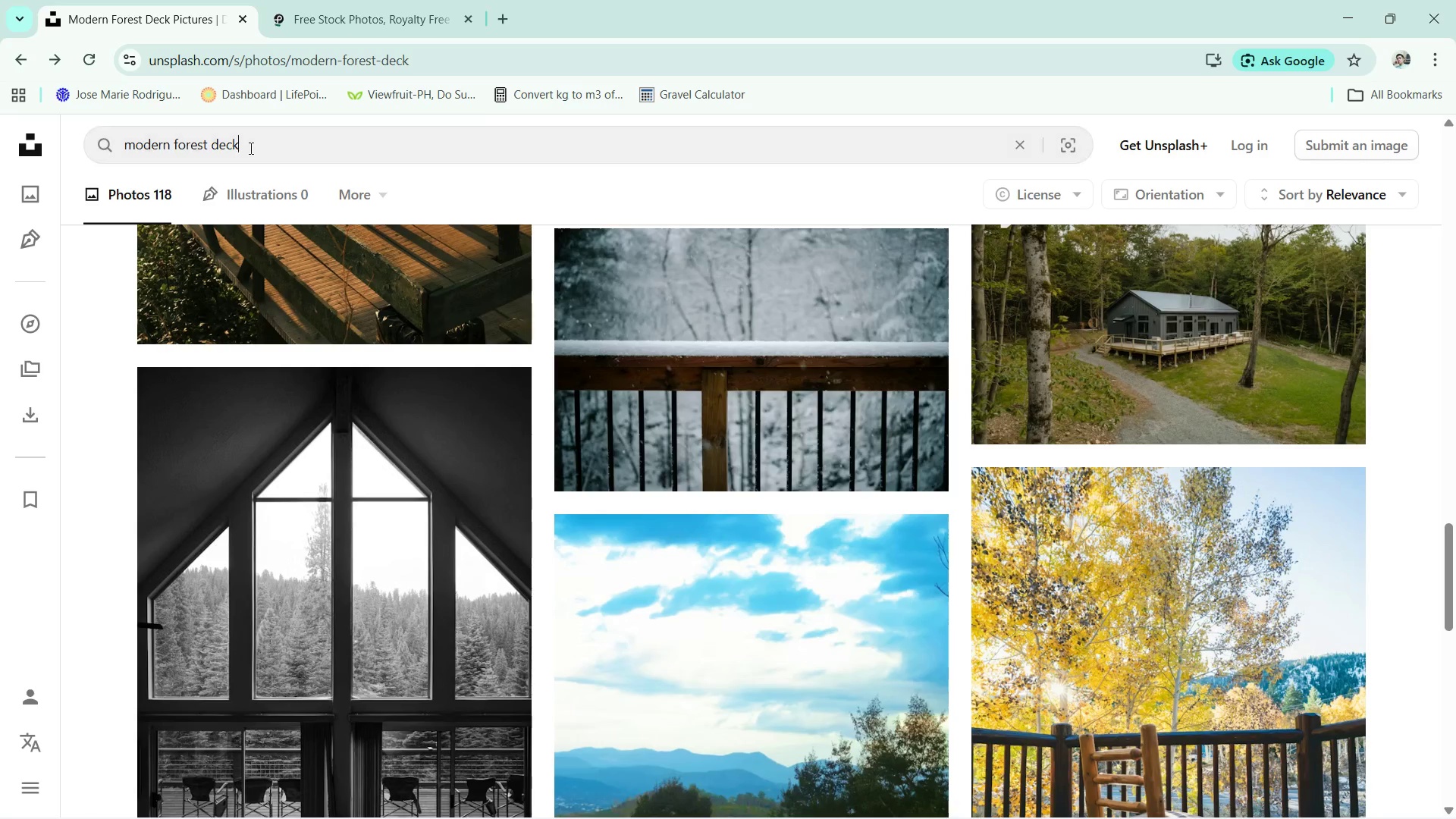 
key(Control+A)
 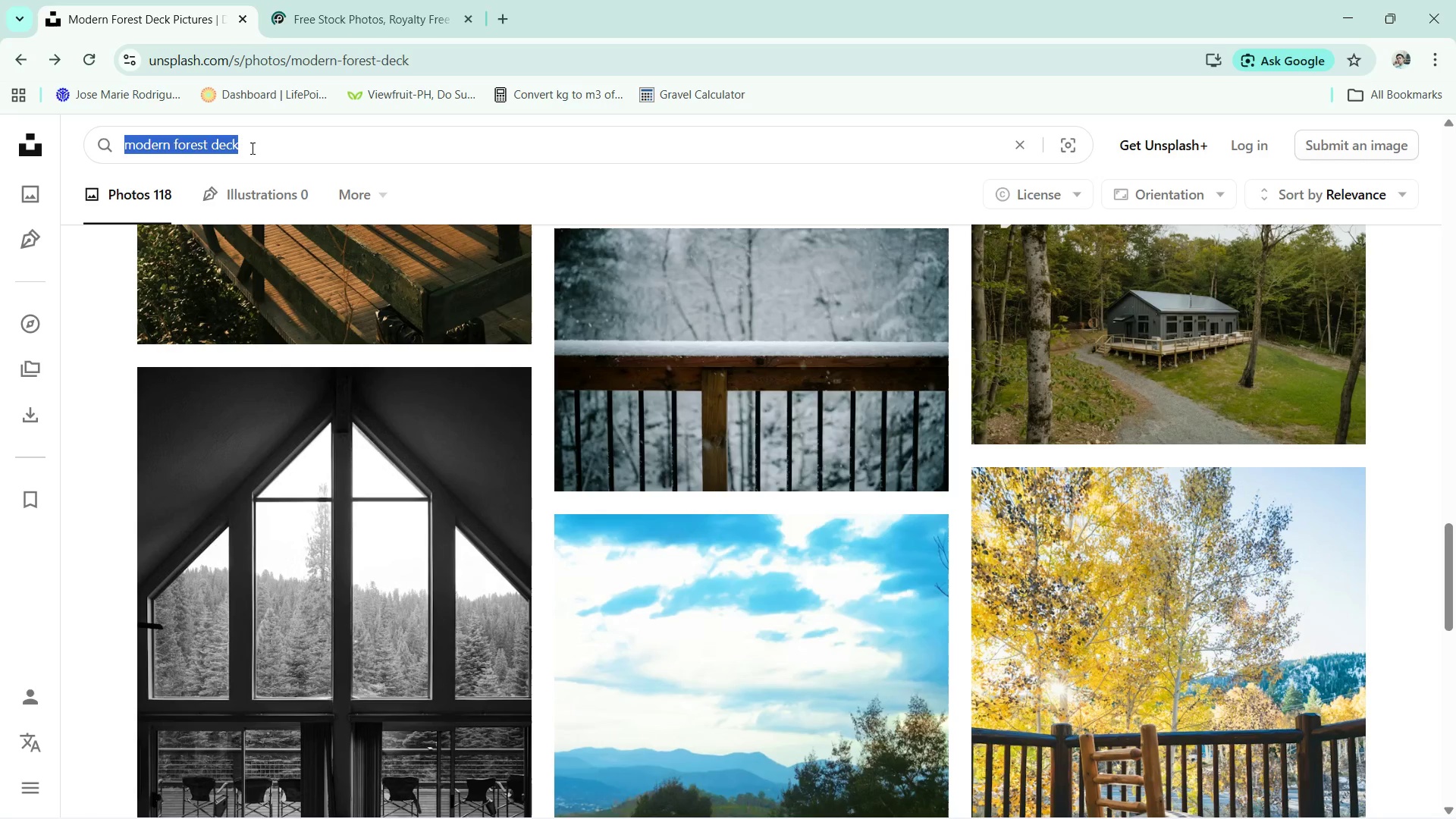 
key(Control+ControlLeft)
 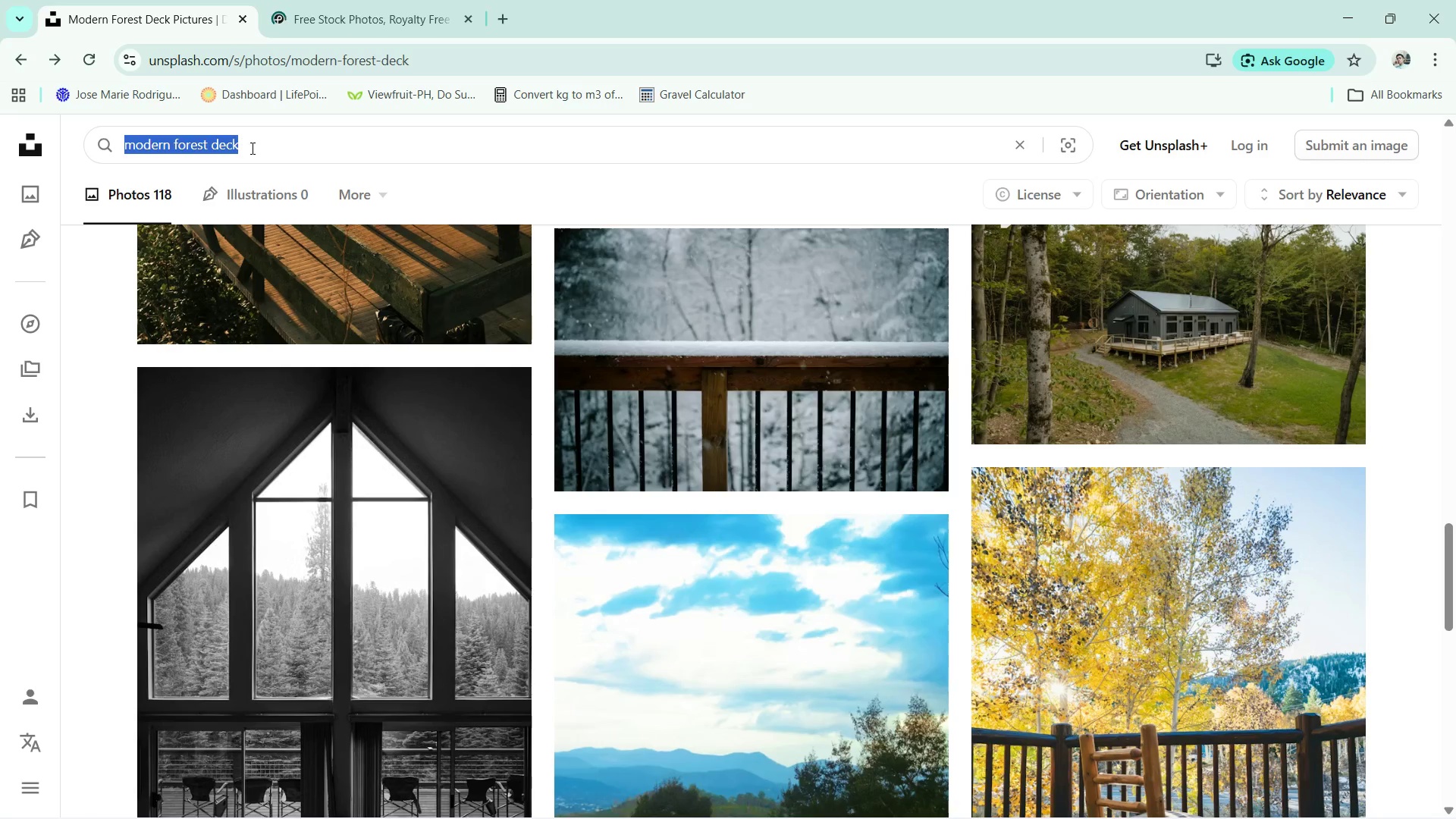 
key(Control+C)
 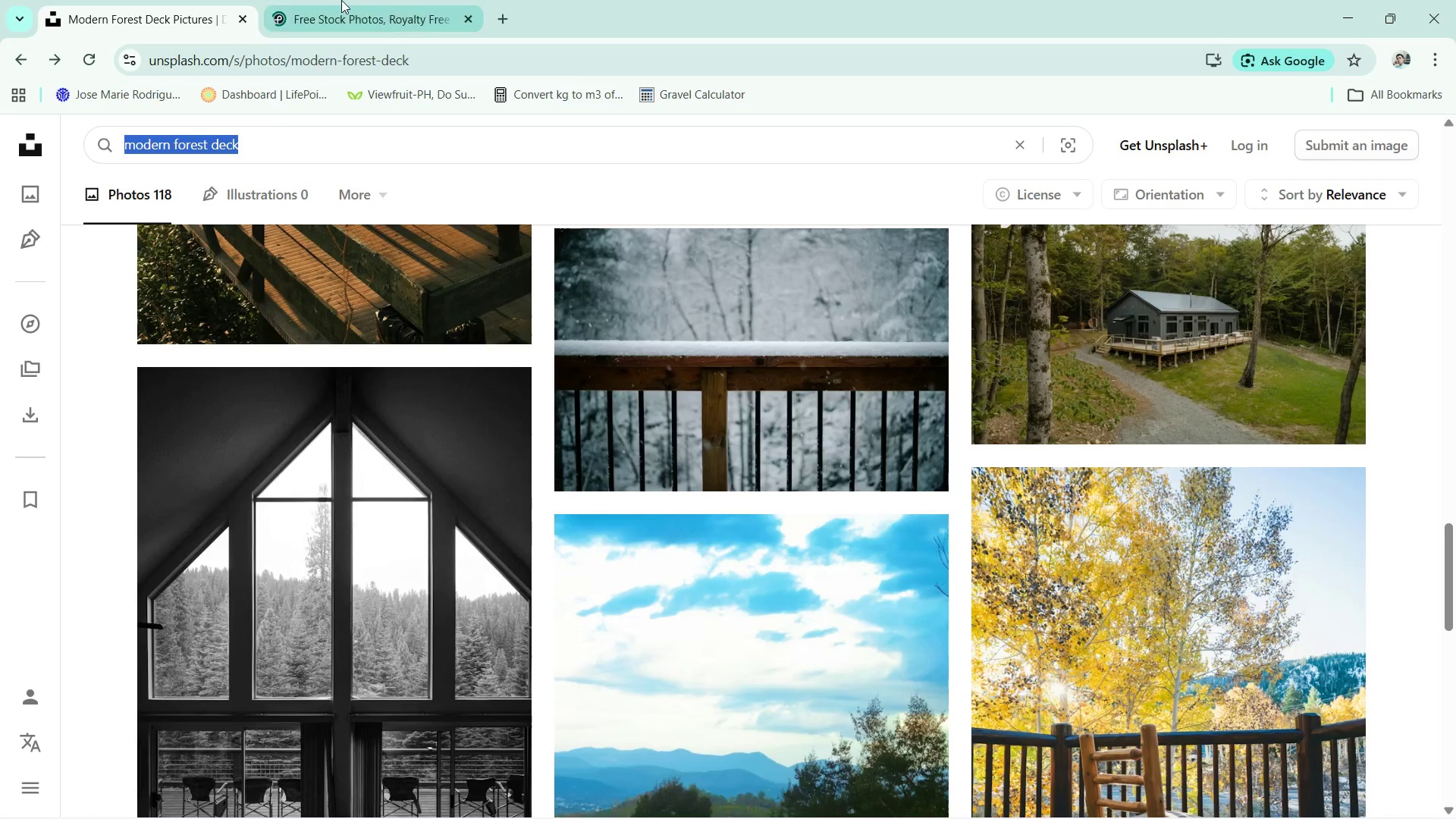 
left_click([345, 0])
 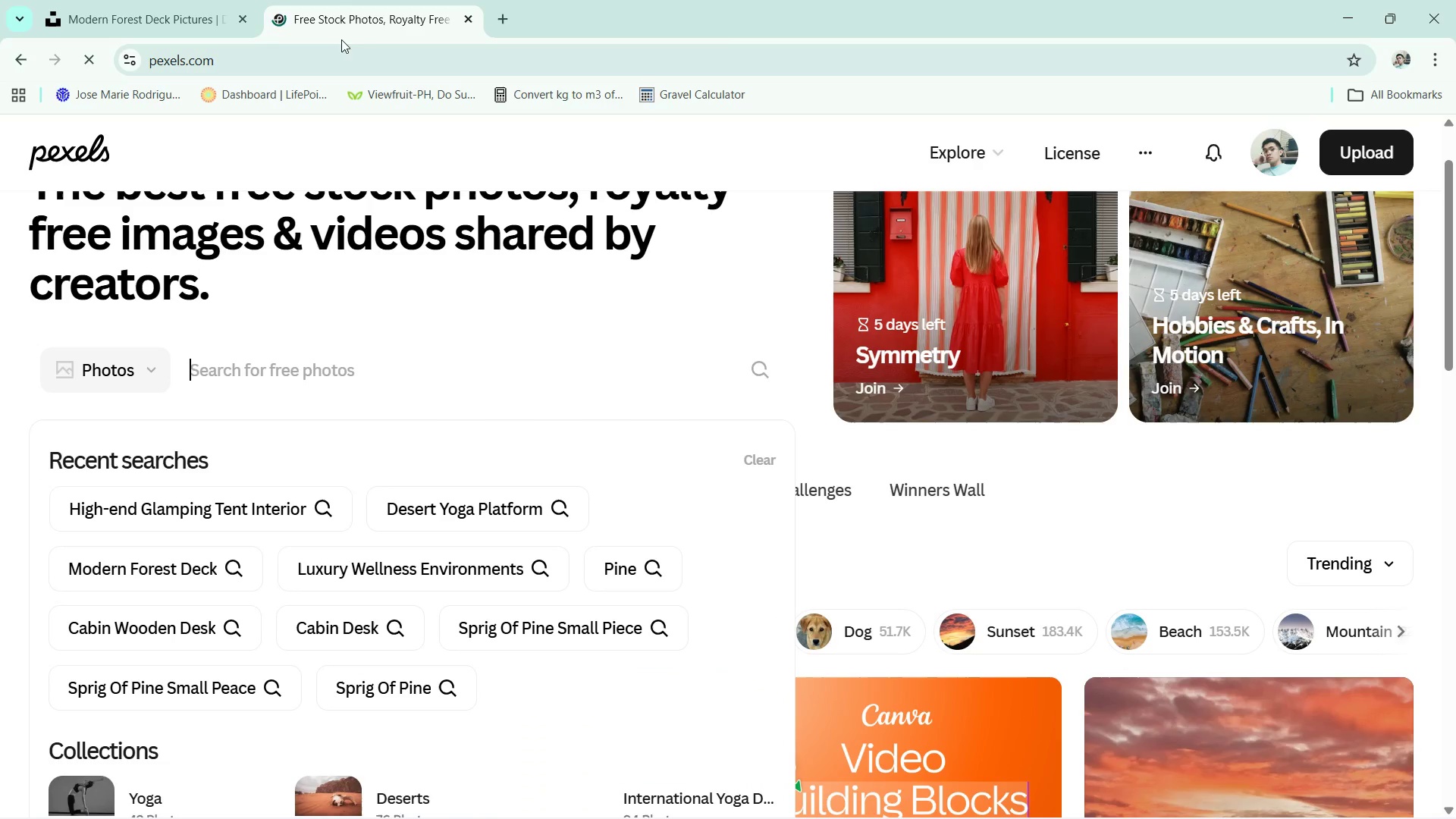 
key(Control+ControlLeft)
 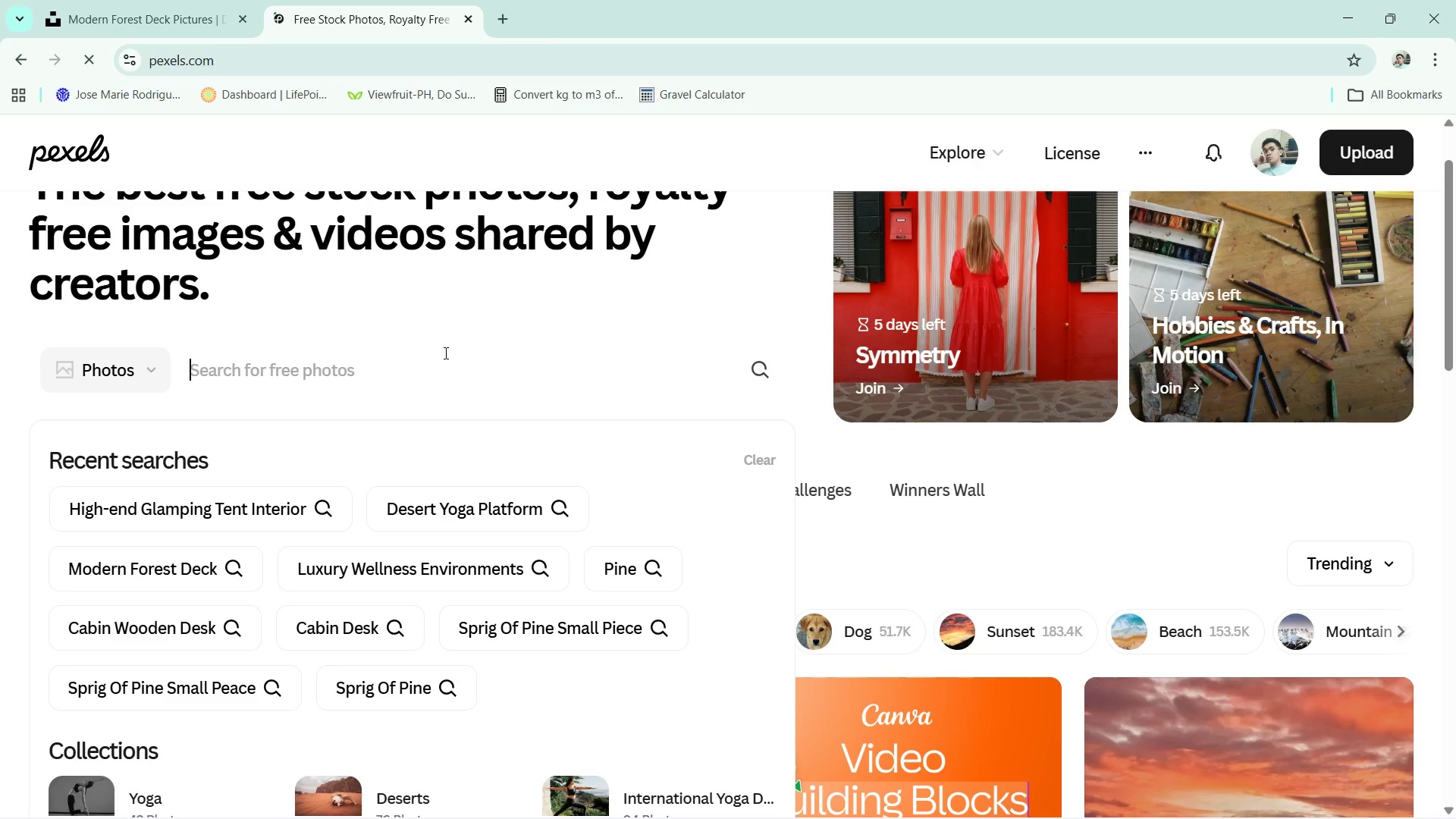 
key(Control+ControlLeft)
 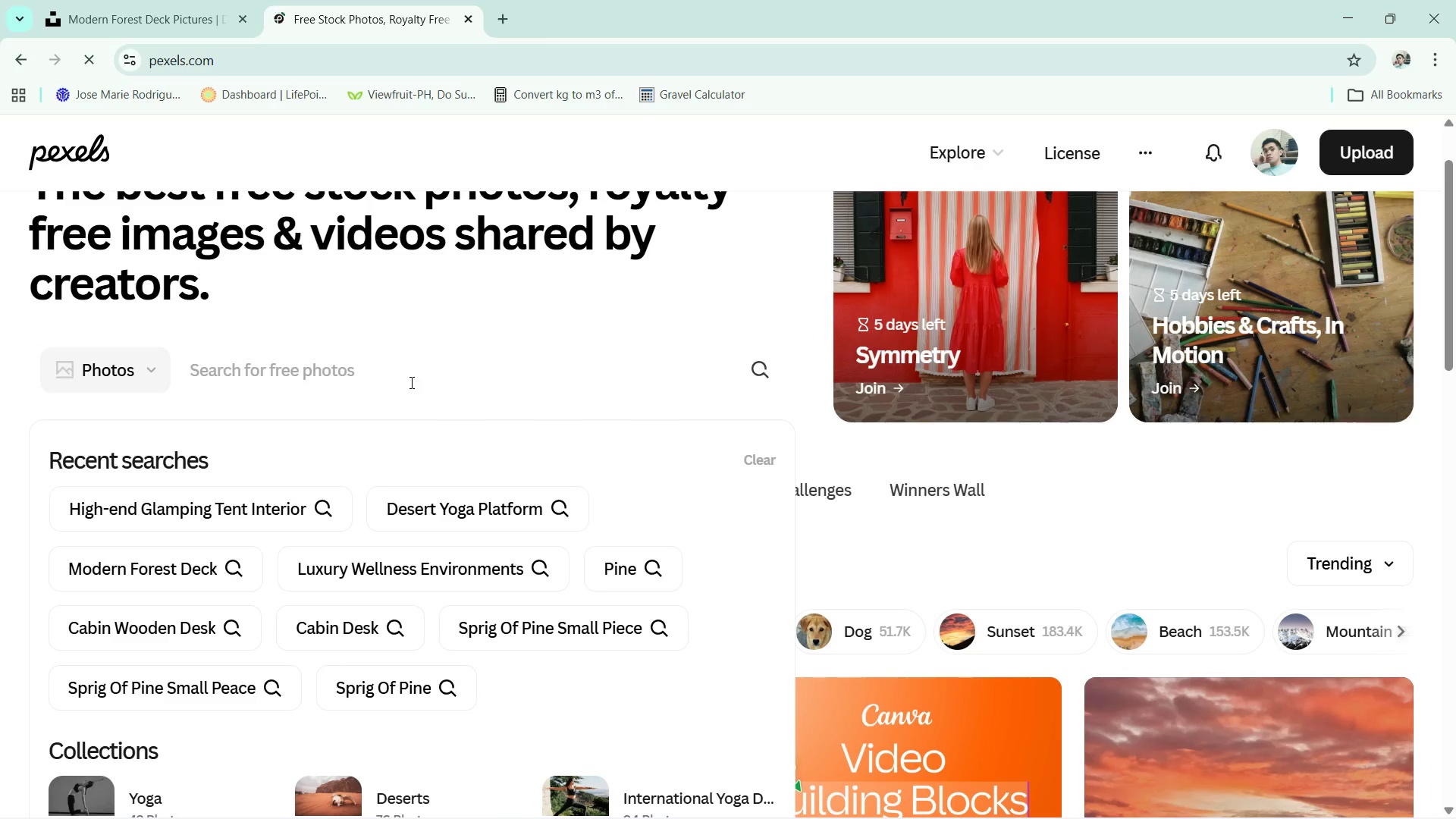 
key(Control+V)
 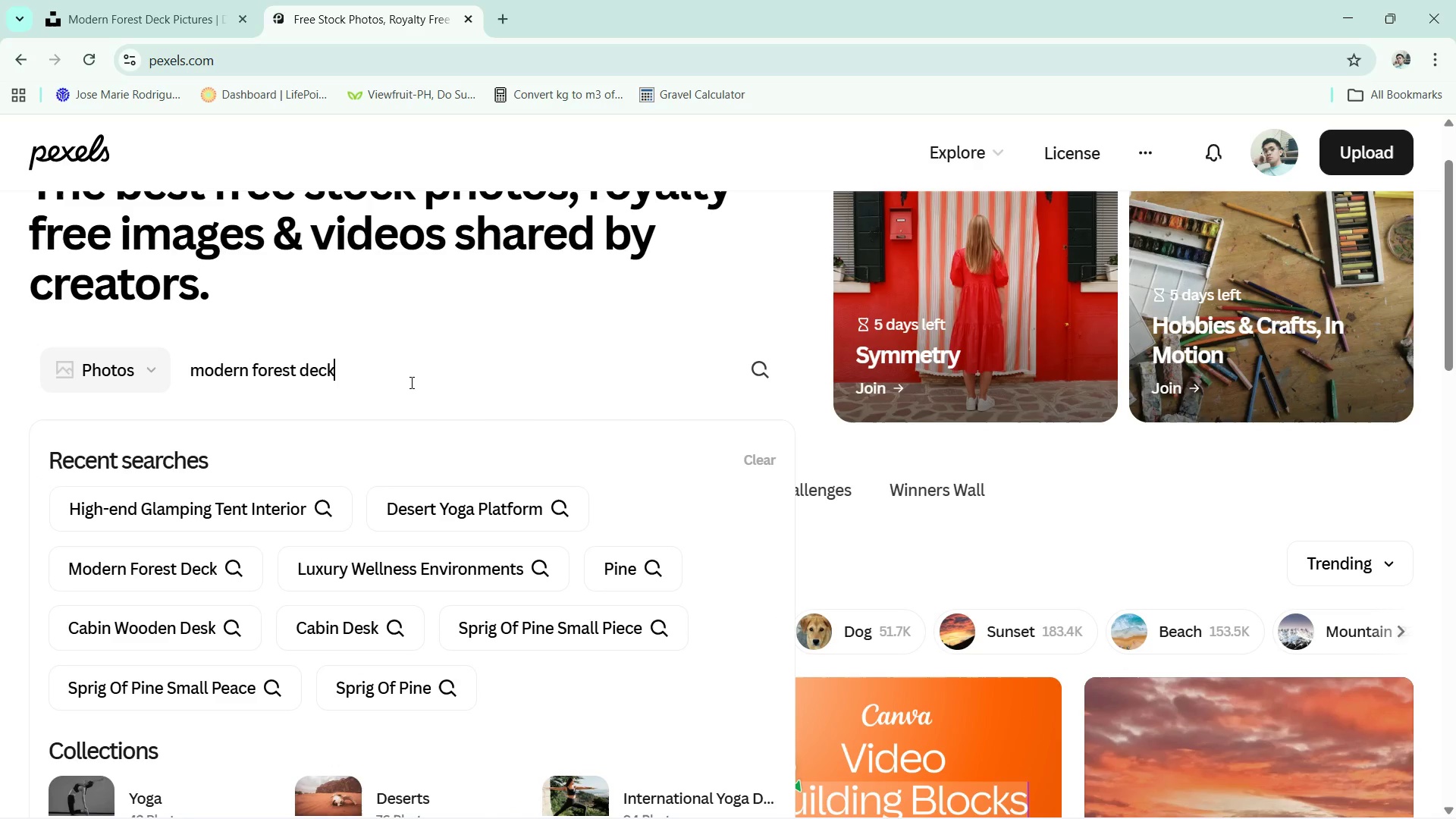 
key(Control+NumpadEnter)
 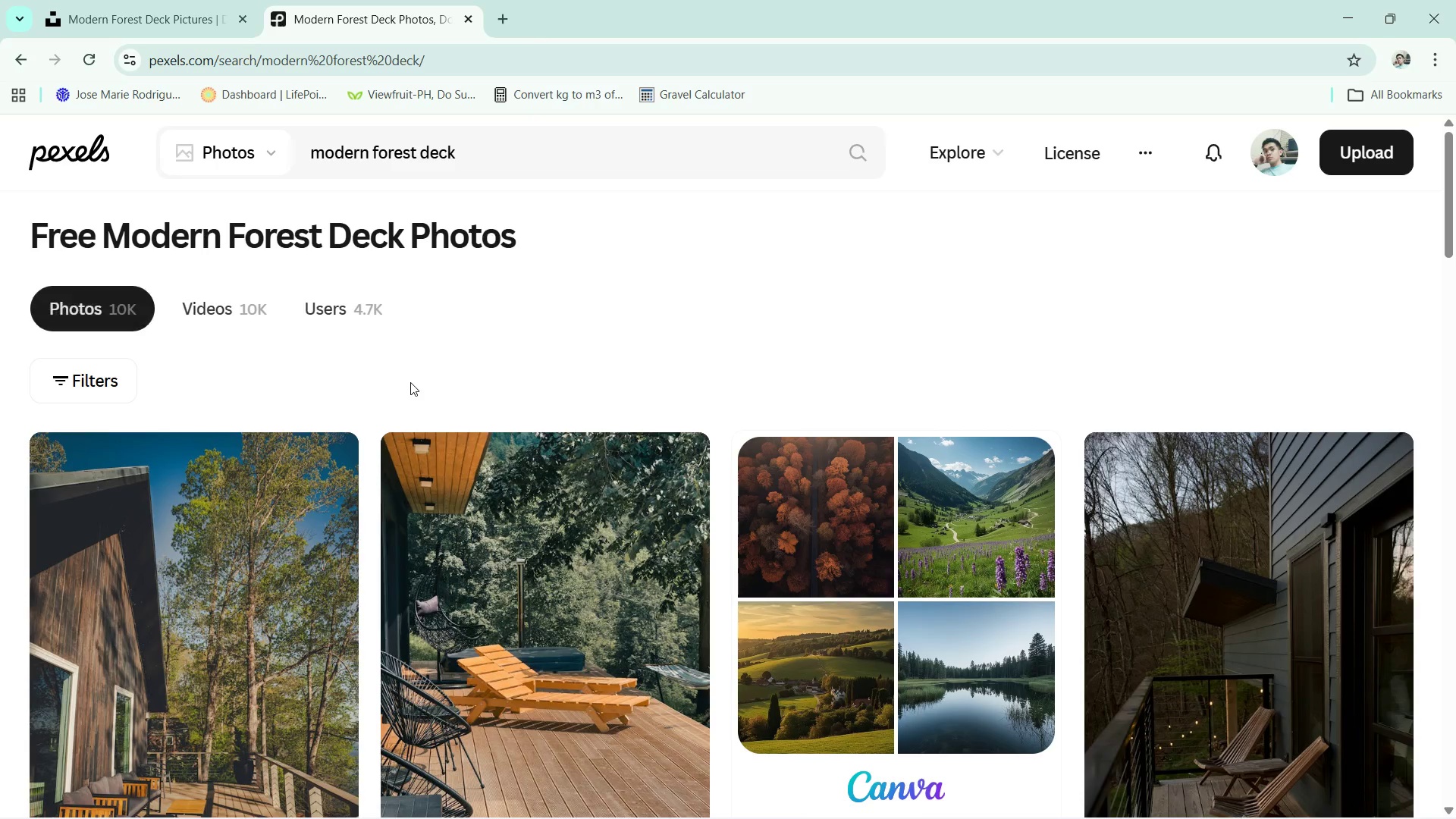 
scroll: coordinate [513, 567], scroll_direction: down, amount: 8.0
 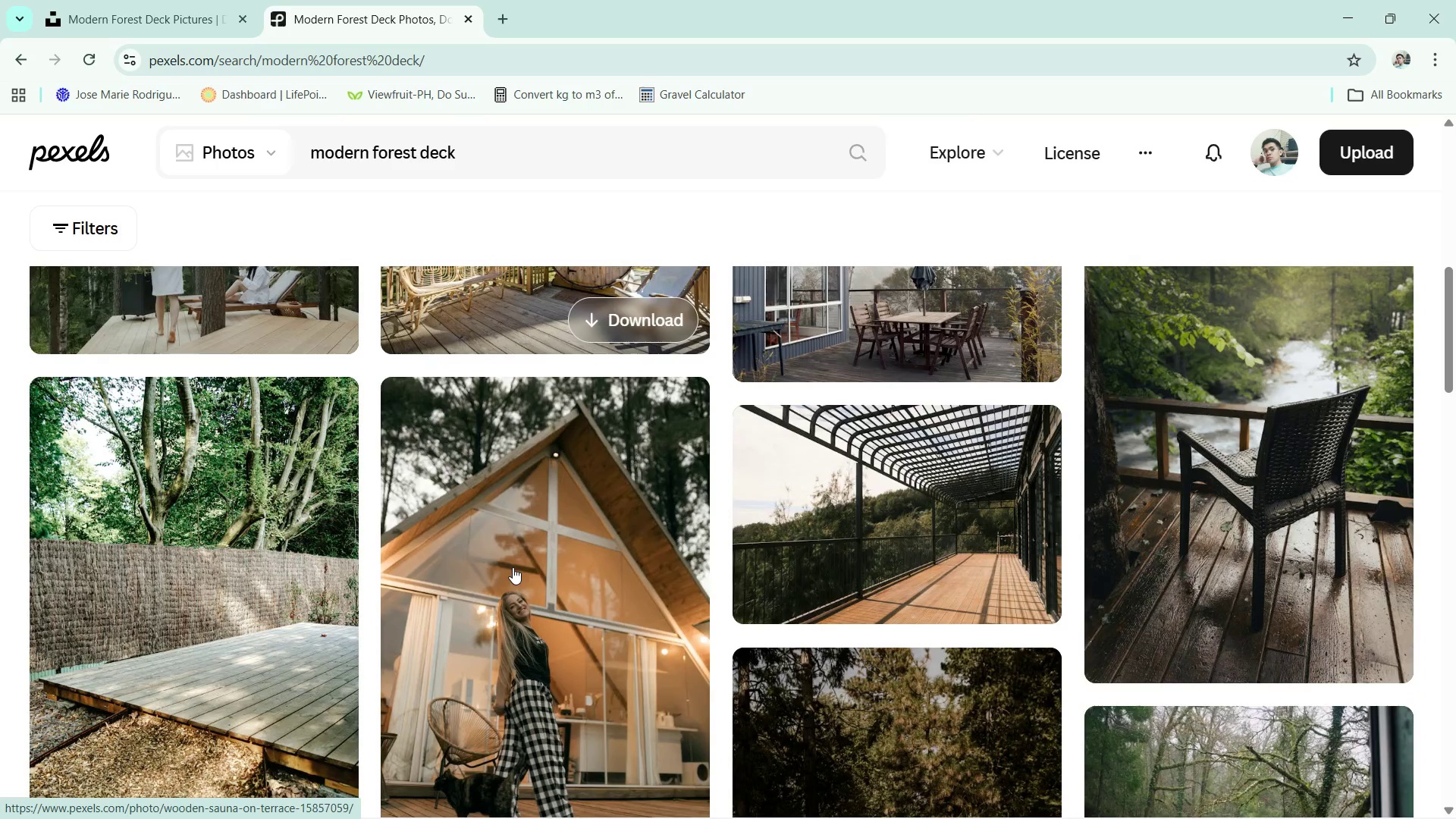 
scroll: coordinate [513, 567], scroll_direction: up, amount: 1.0
 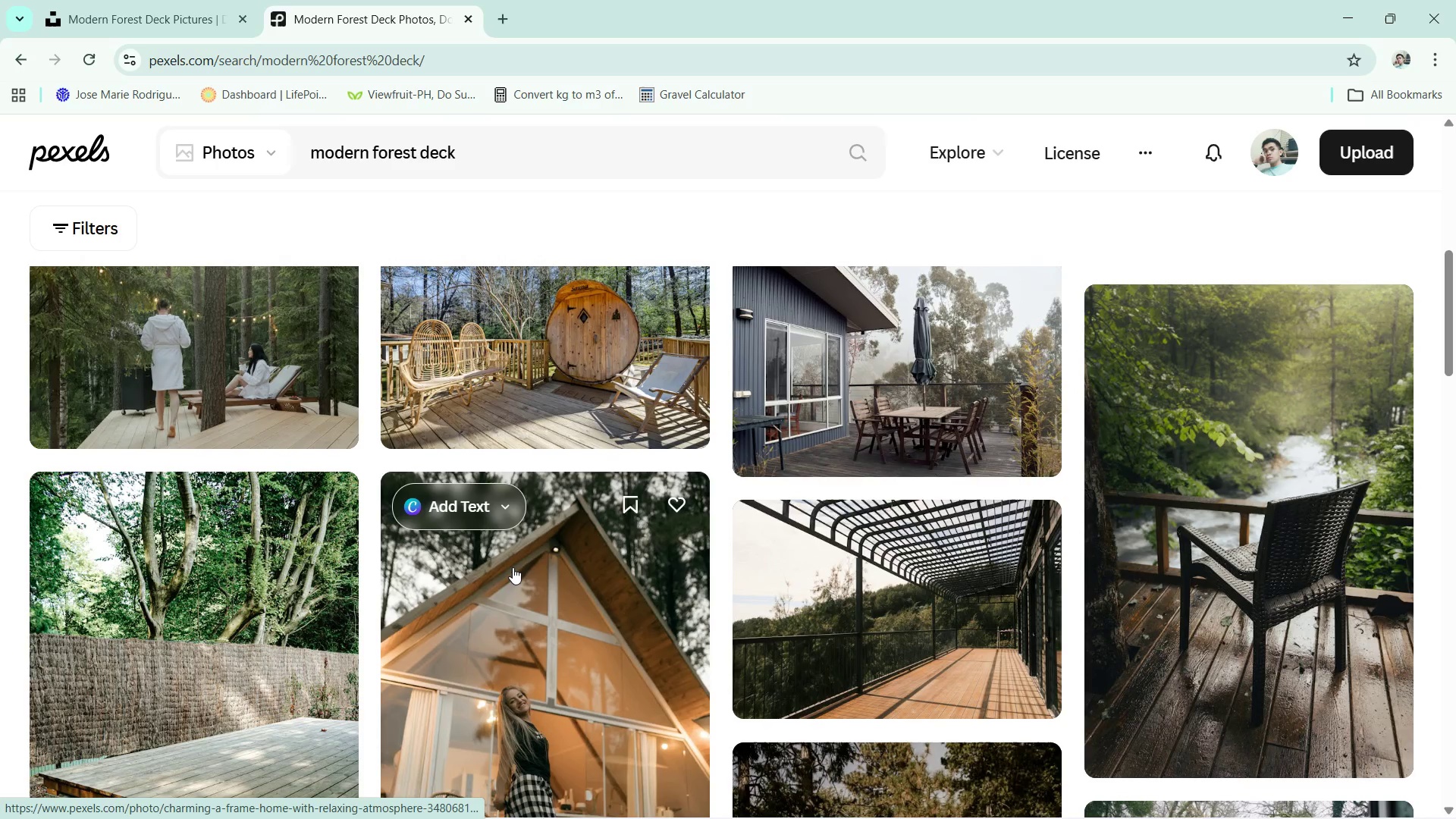 
scroll: coordinate [513, 567], scroll_direction: down, amount: 11.0
 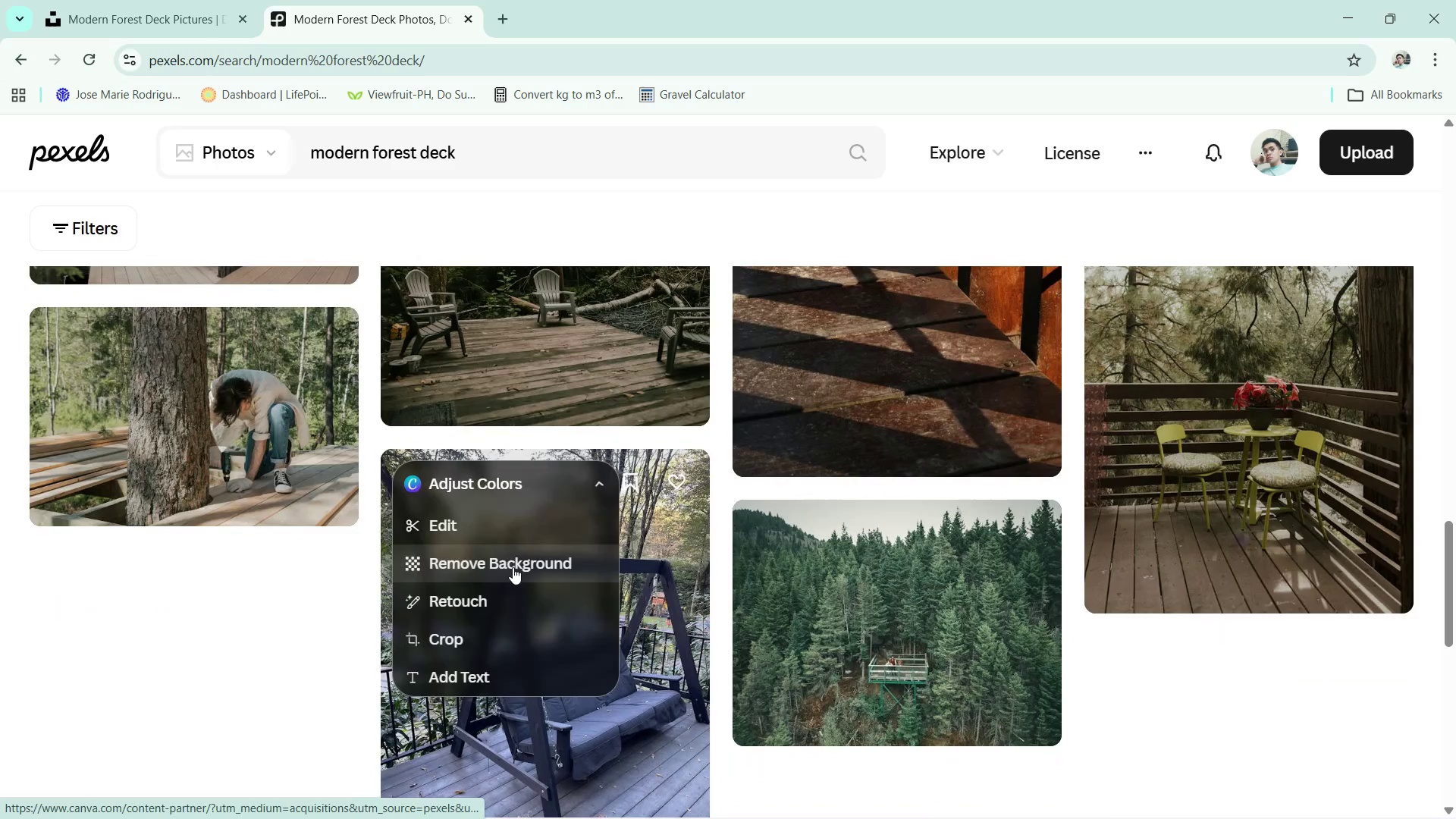 
scroll: coordinate [513, 567], scroll_direction: up, amount: 1.0
 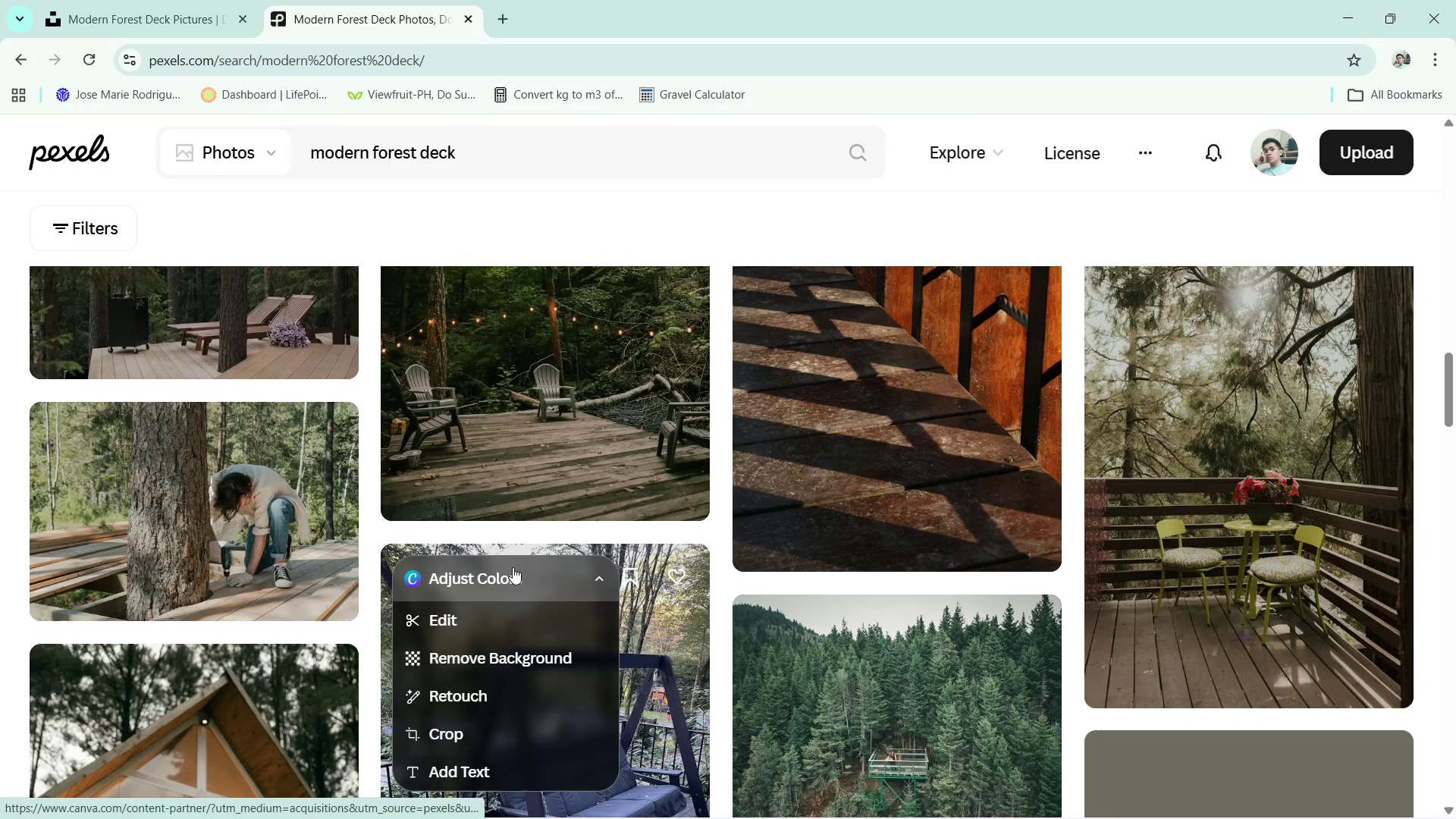 
scroll: coordinate [513, 567], scroll_direction: down, amount: 2.0
 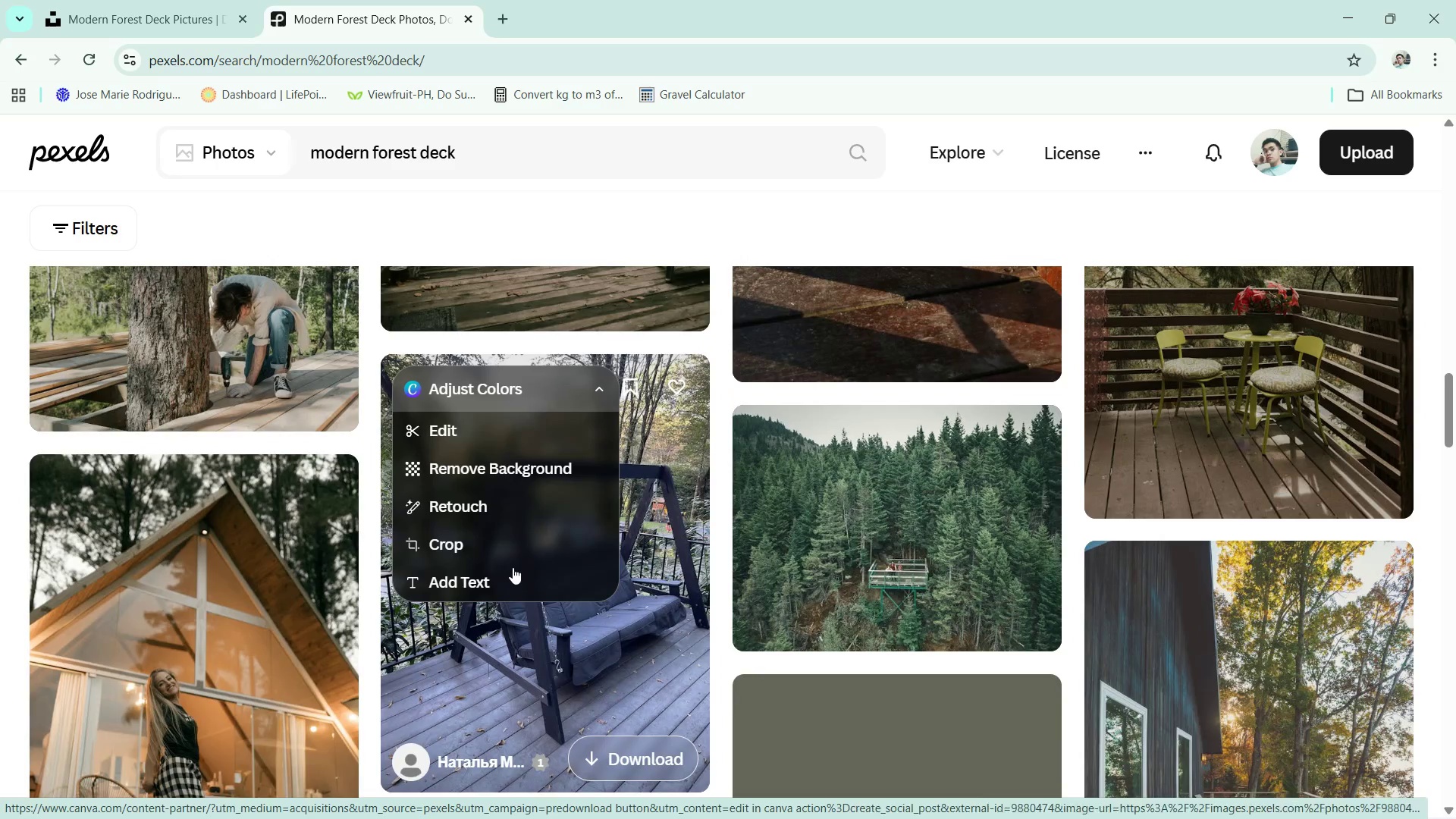 
scroll: coordinate [496, 548], scroll_direction: up, amount: 9.0
 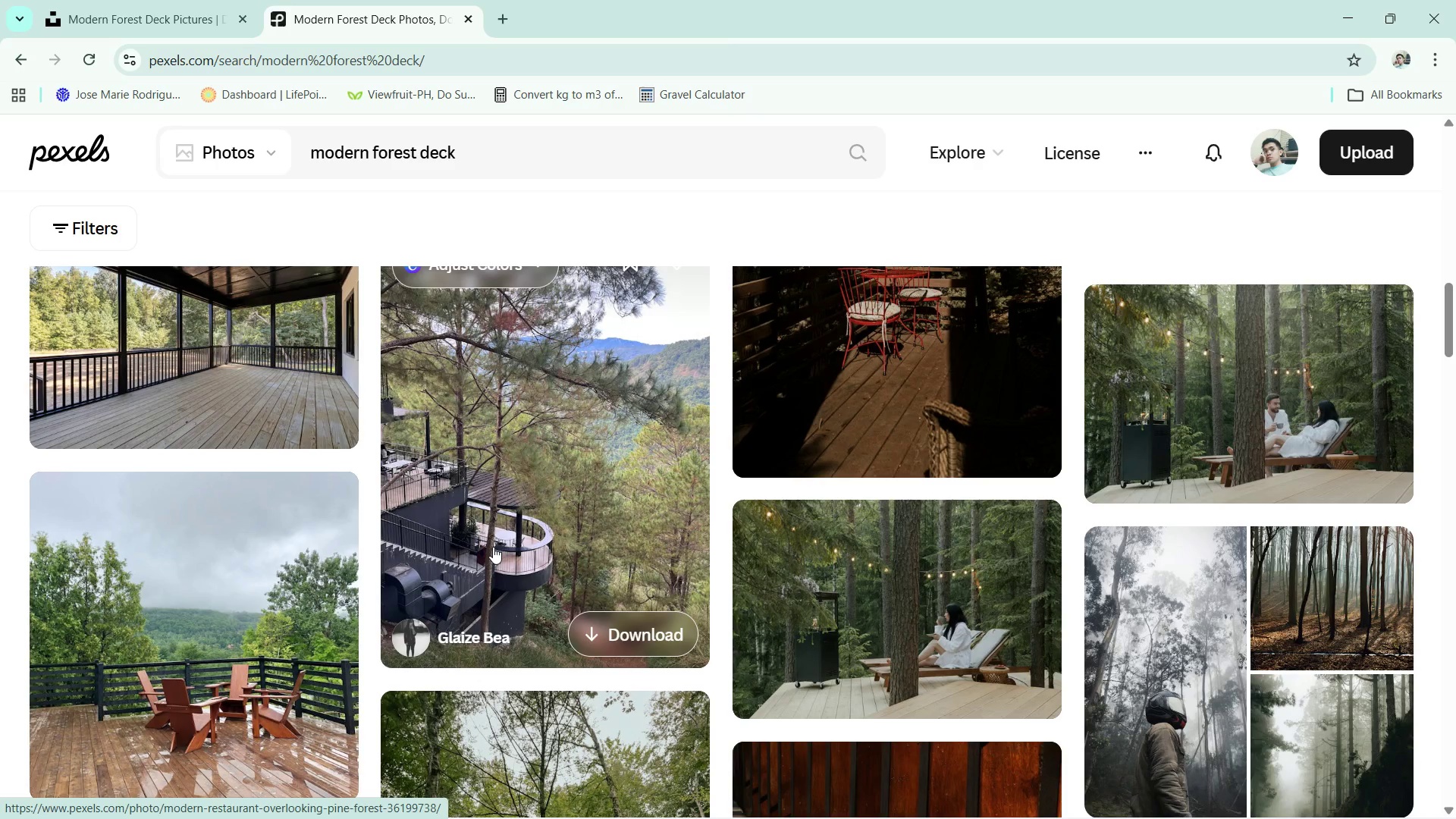 
wait(13.97)
 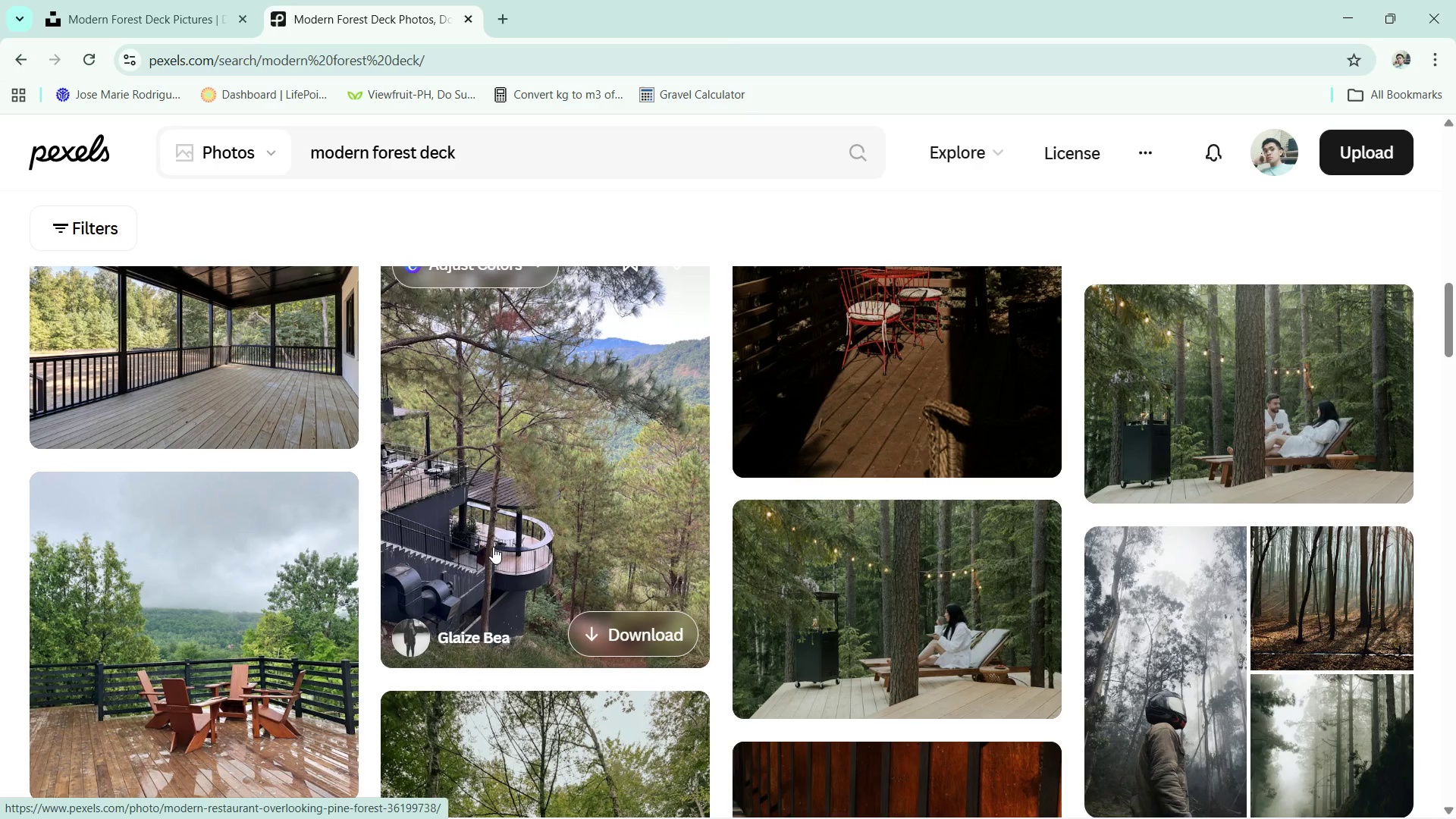 
left_click([287, 364])
 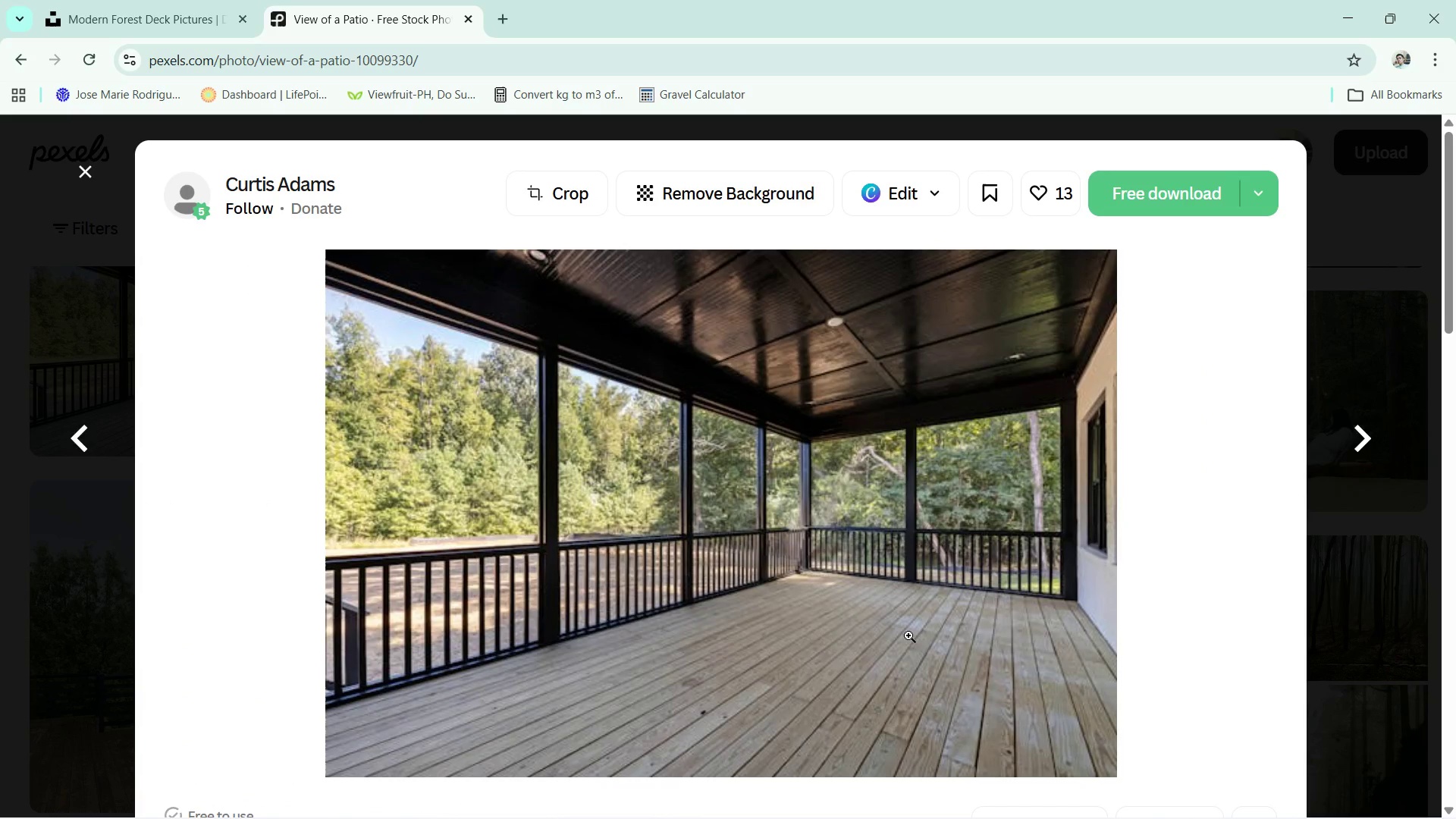 
left_click([1258, 193])
 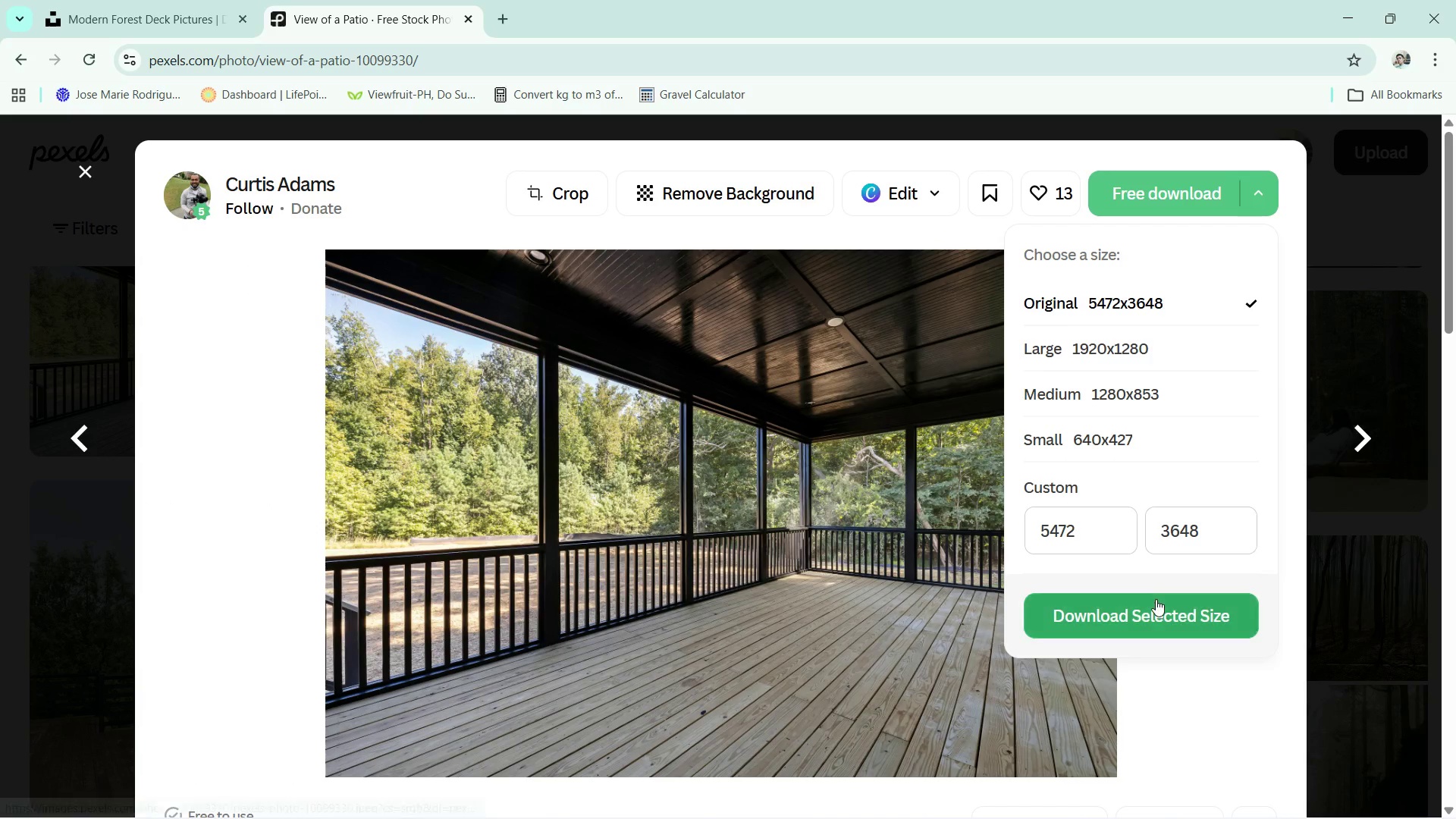 
left_click([1157, 607])
 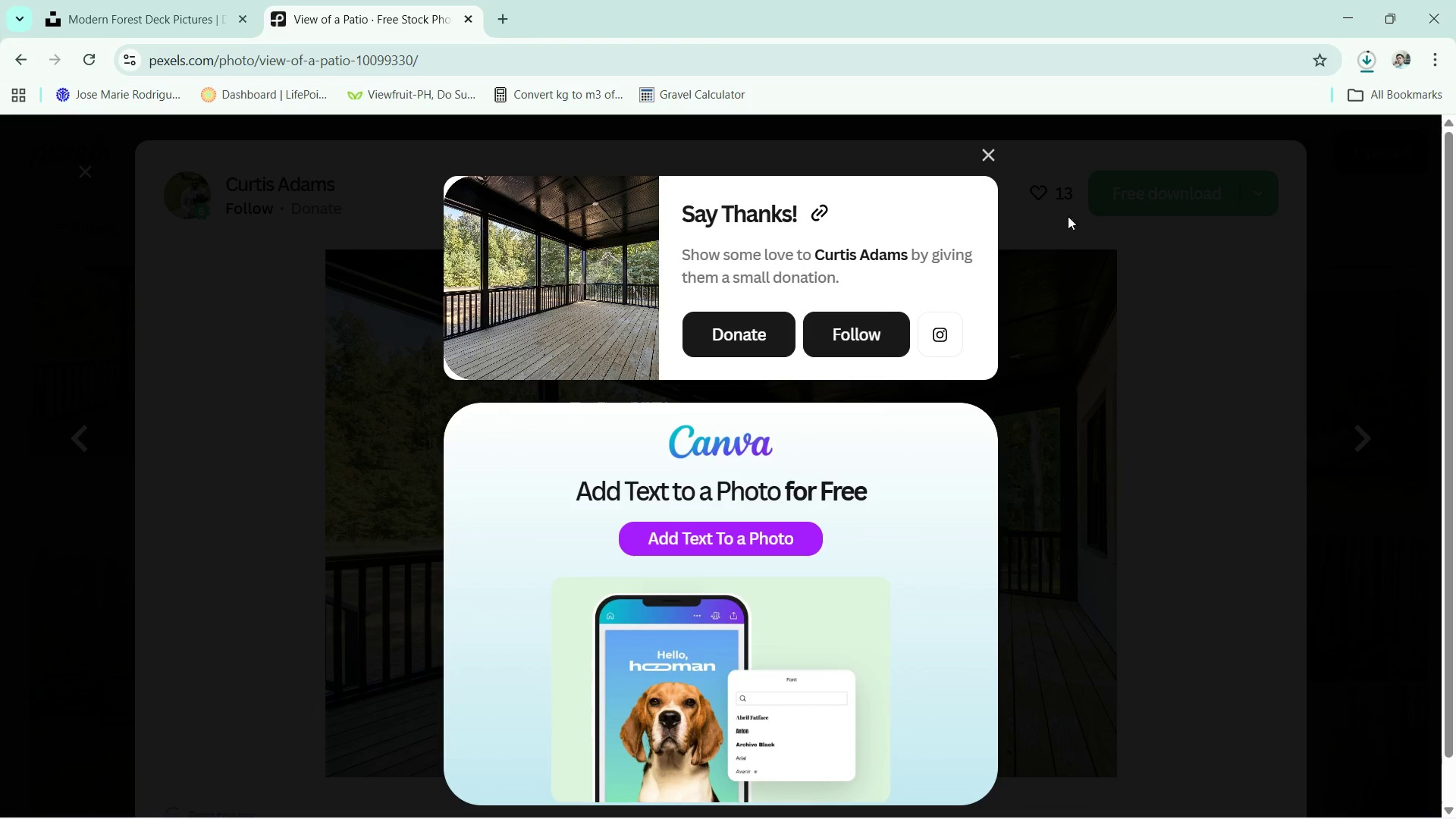 
wait(6.47)
 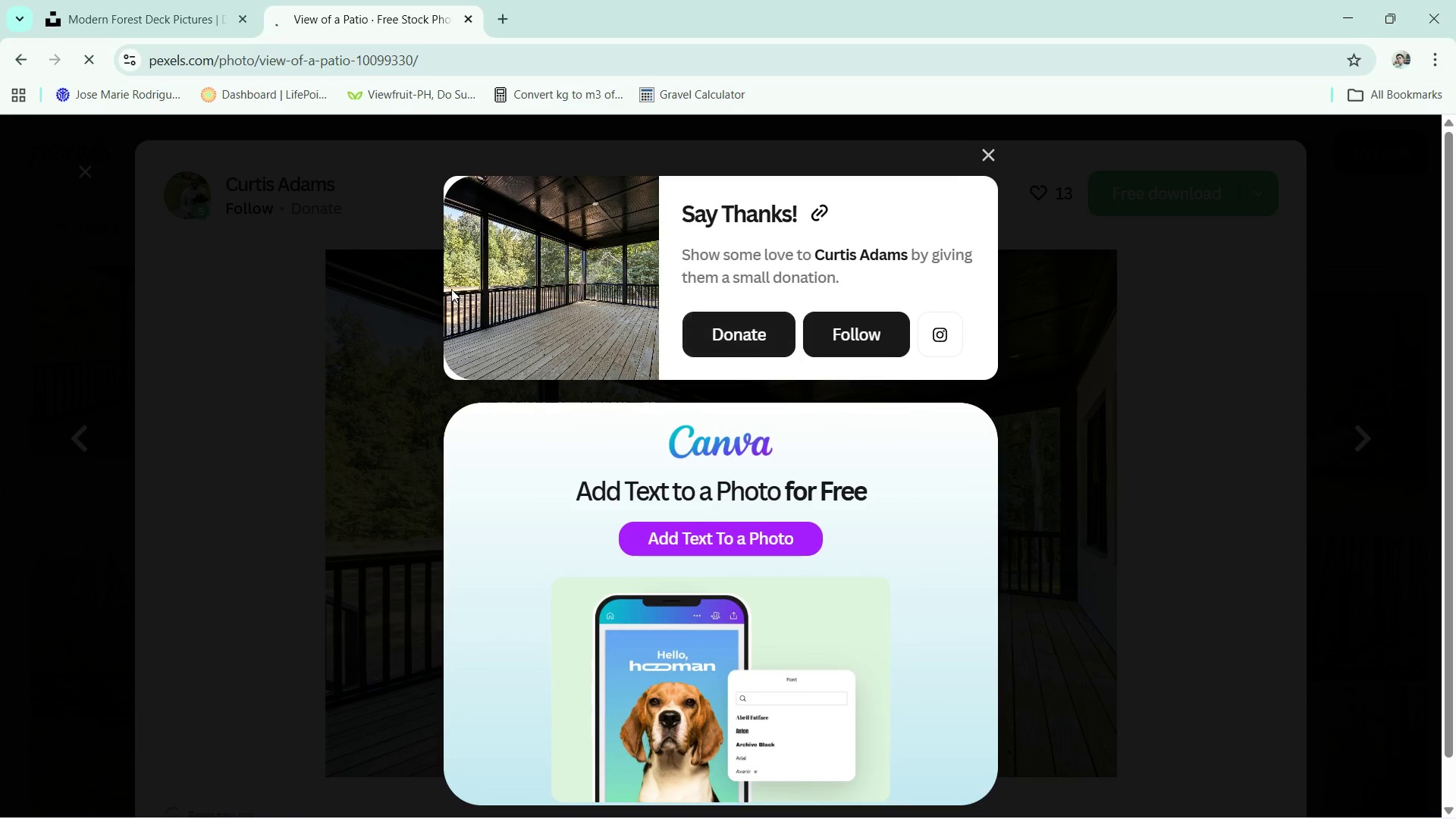 
left_click([981, 156])
 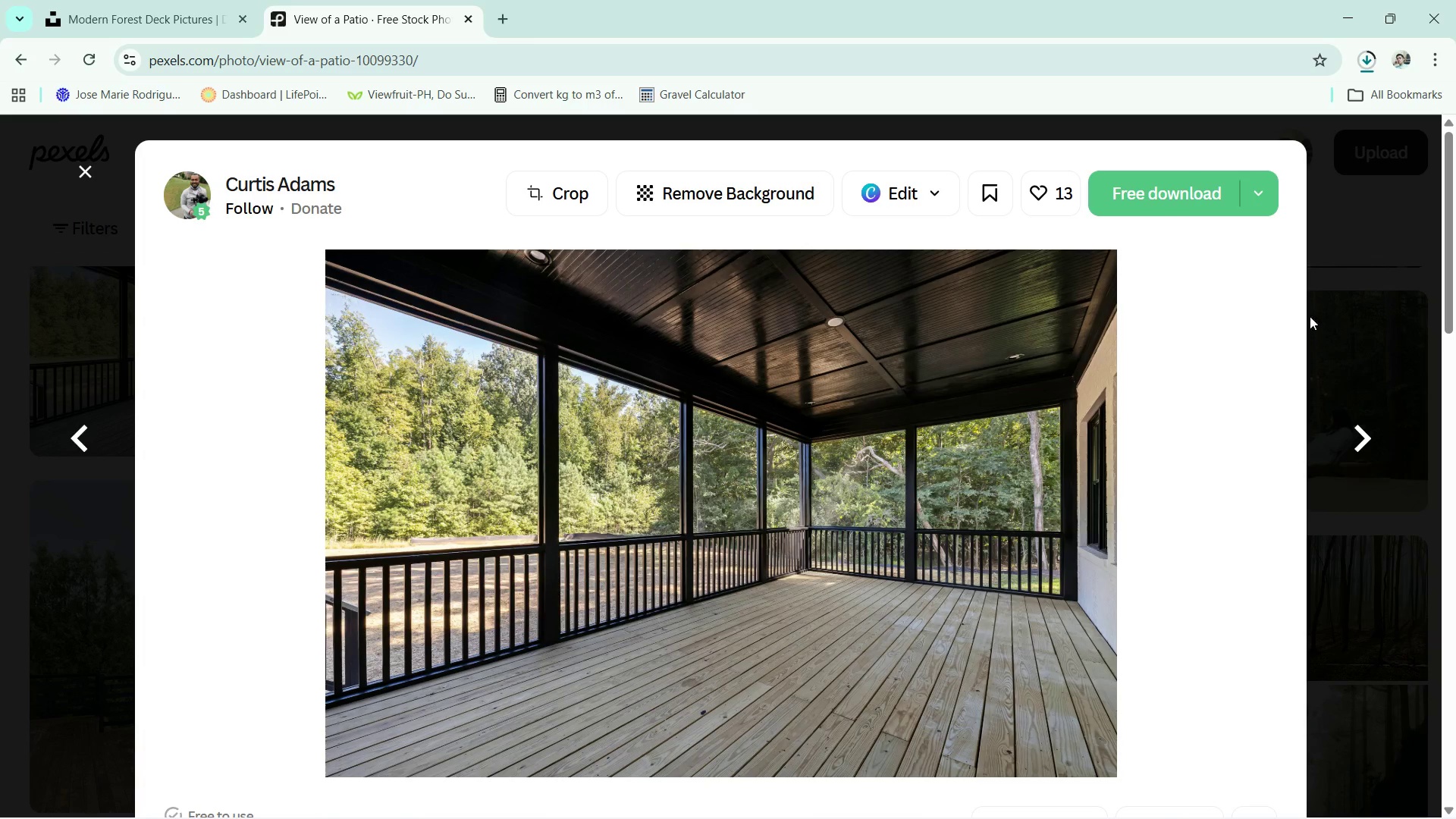 
left_click([1351, 310])
 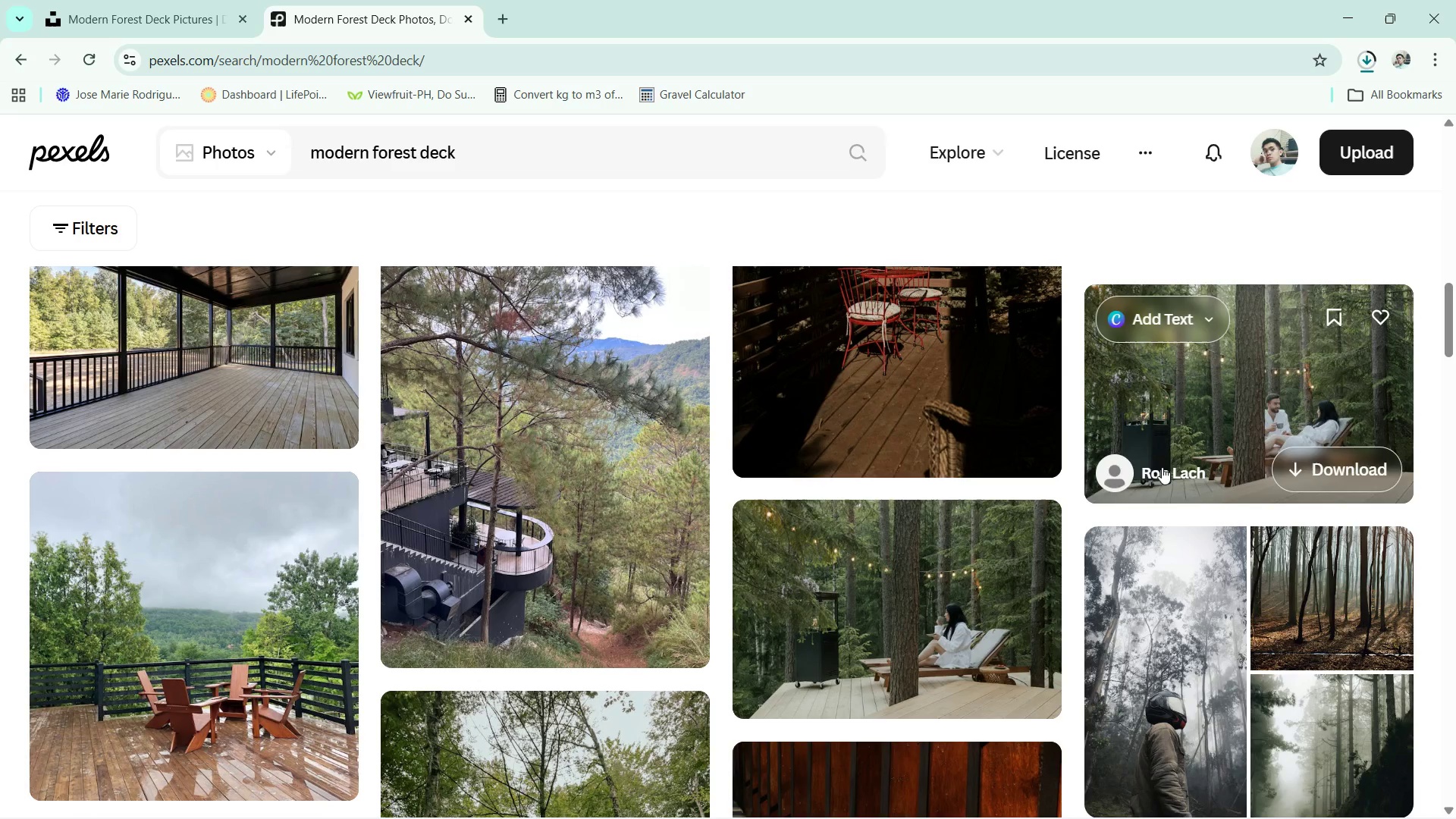 
scroll: coordinate [1038, 522], scroll_direction: down, amount: 21.0
 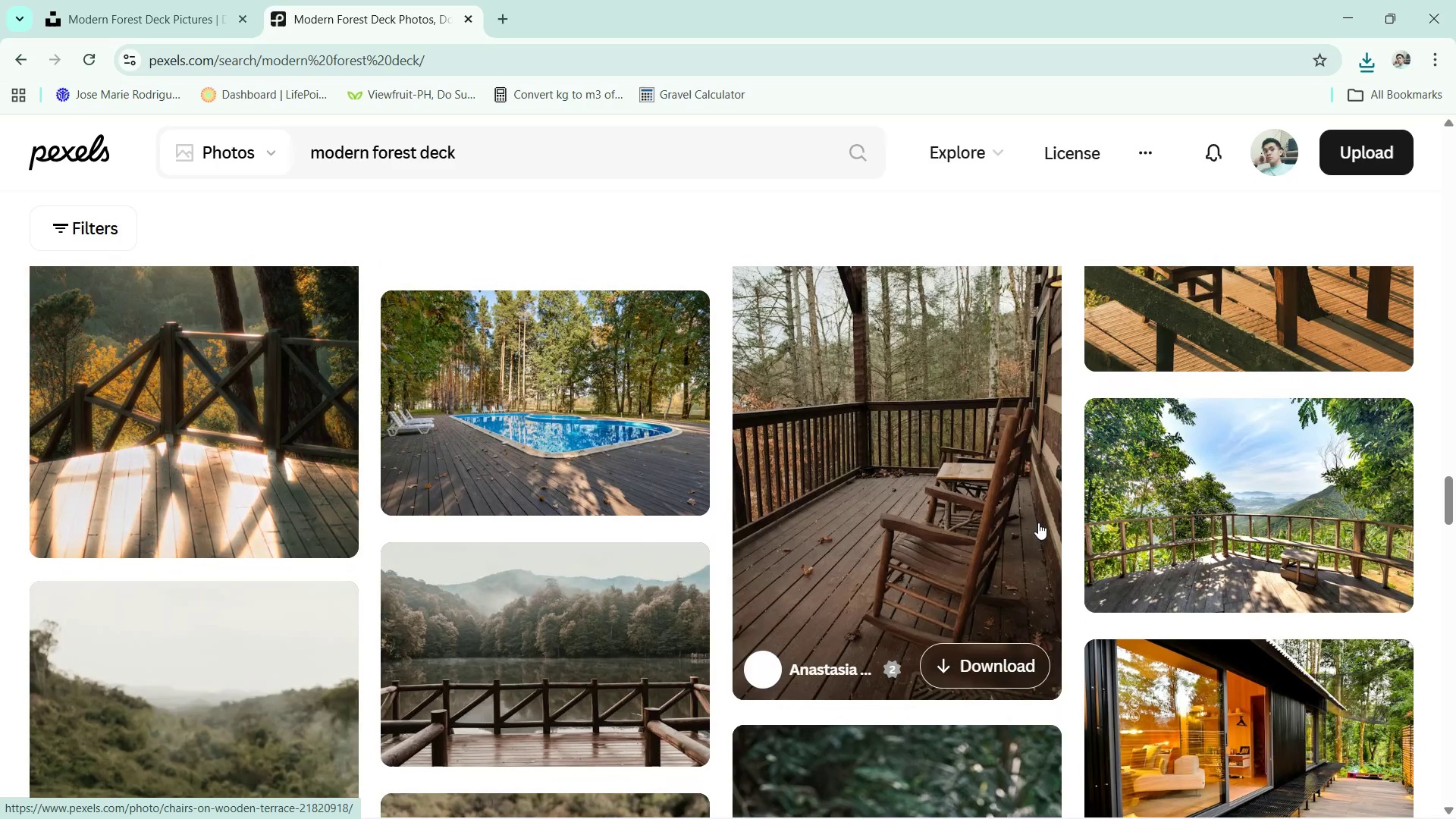 
scroll: coordinate [1038, 522], scroll_direction: down, amount: 7.0
 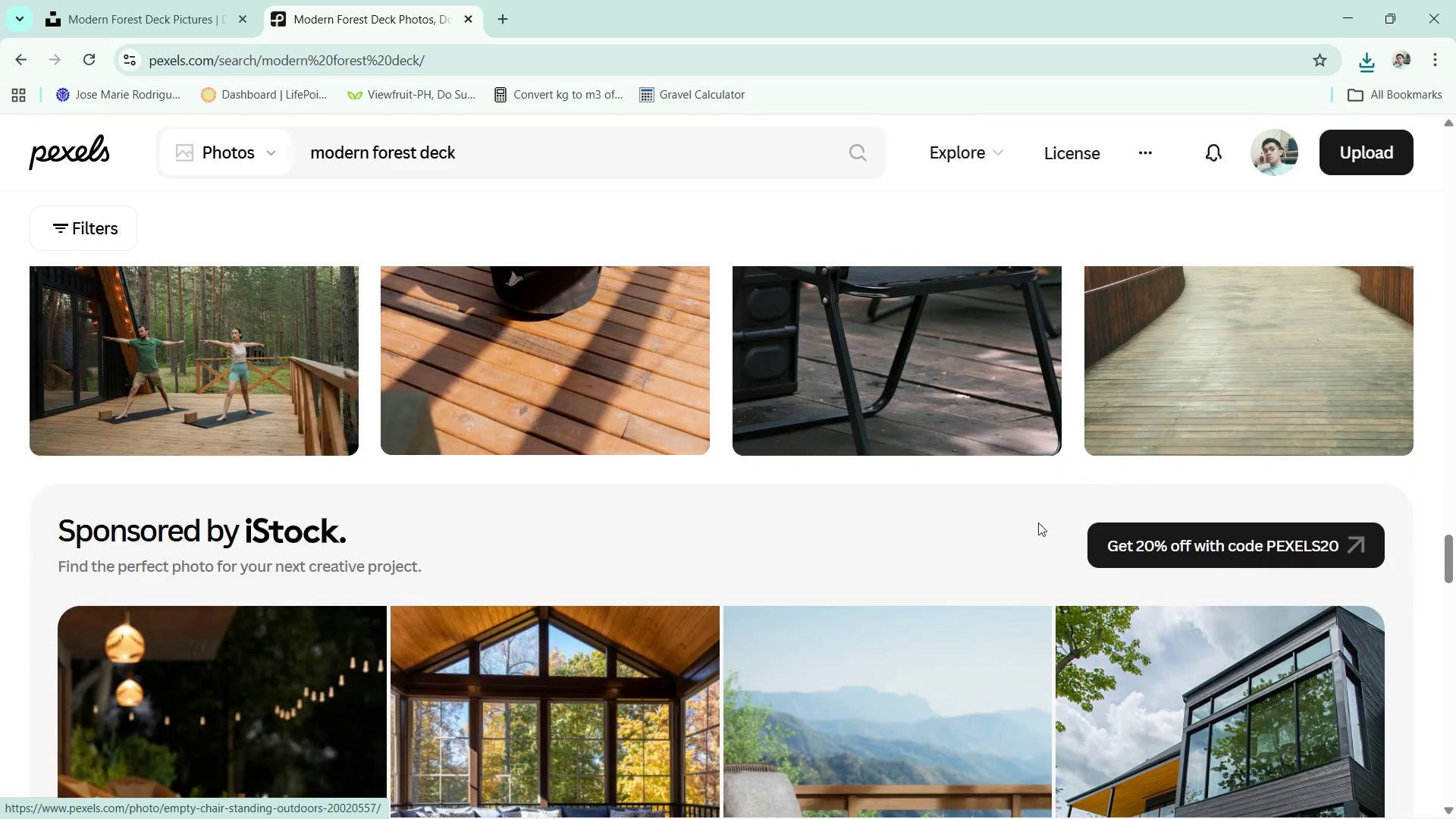 
key(Alt+Tab)
 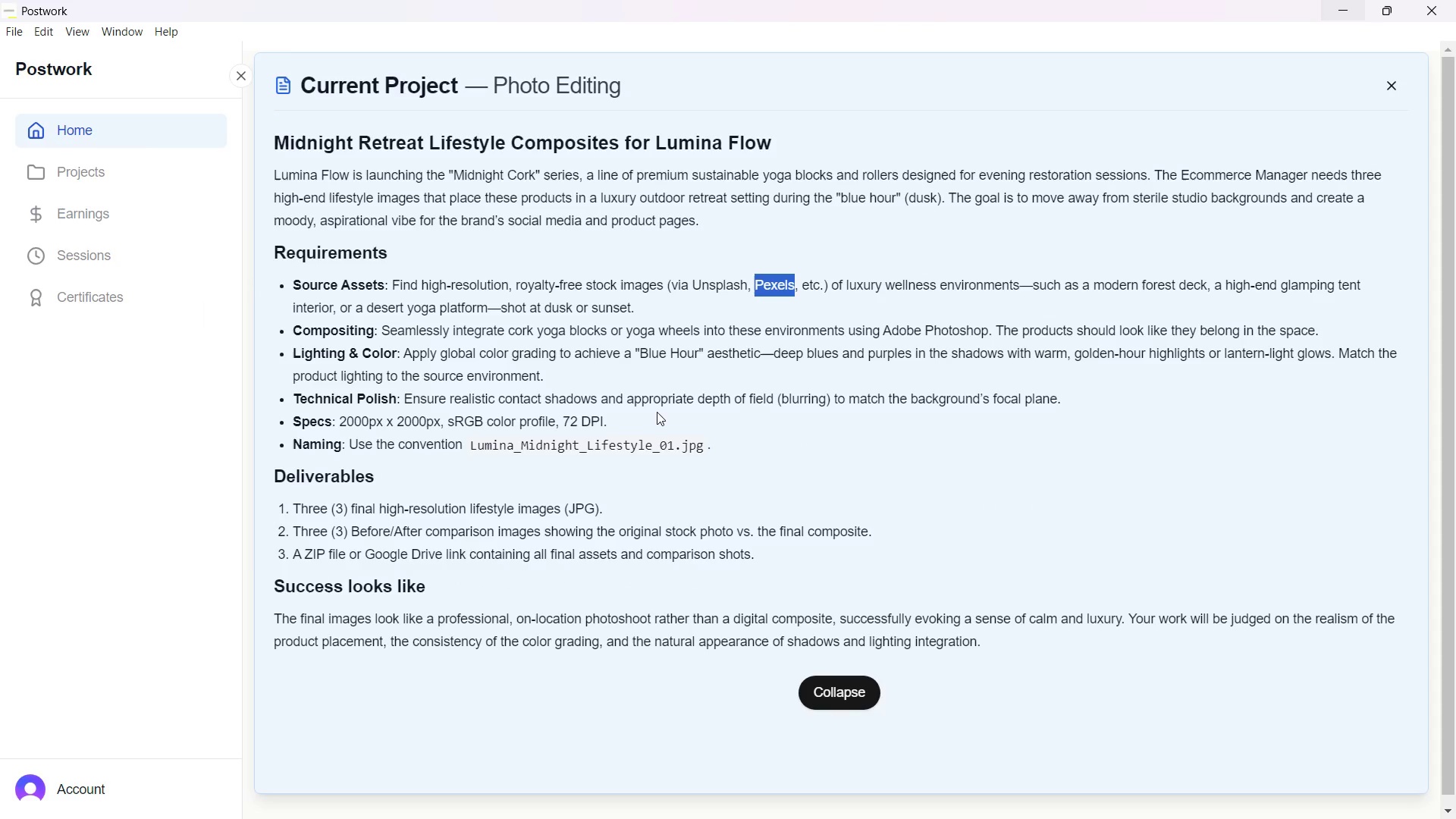 
scroll: coordinate [1038, 522], scroll_direction: up, amount: 3.0